 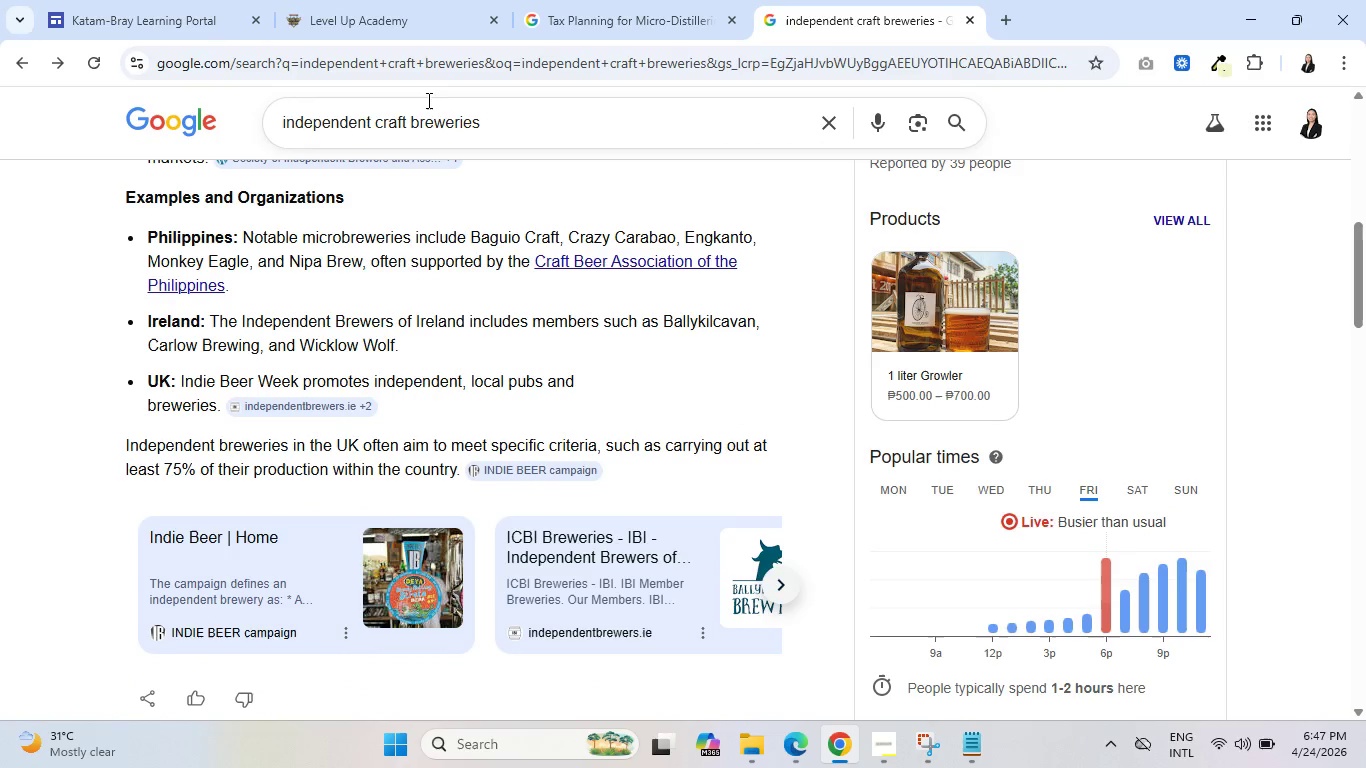 
left_click_drag(start_coordinate=[504, 115], to_coordinate=[255, 124])
 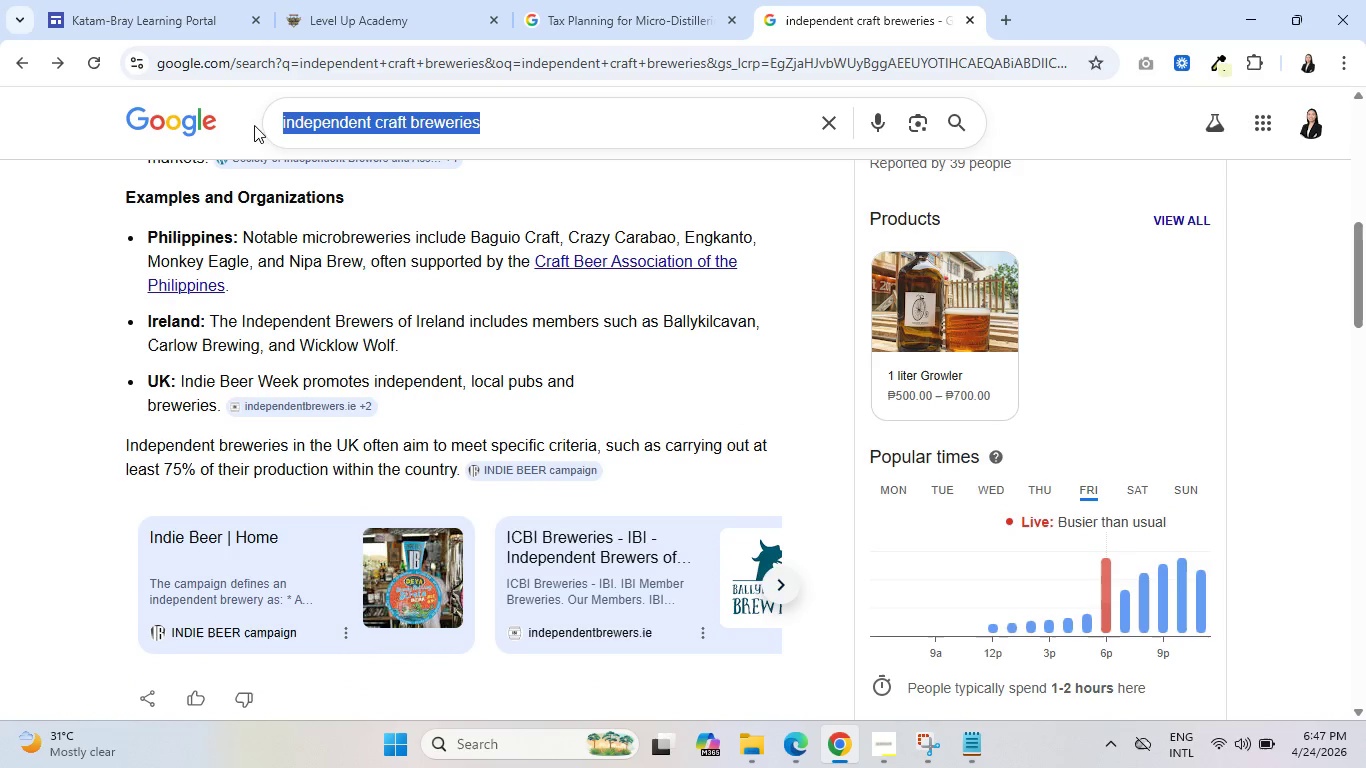 
key(Control+V)
 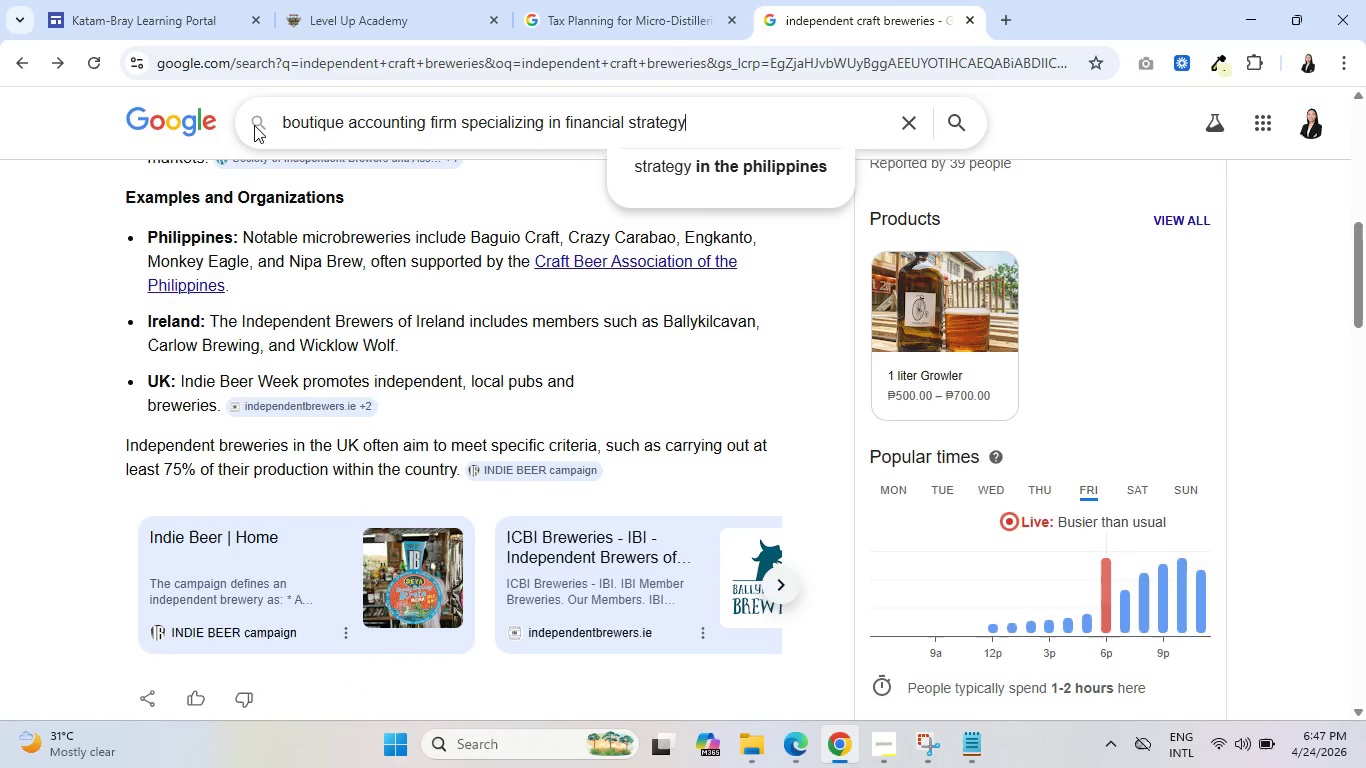 
key(Enter)
 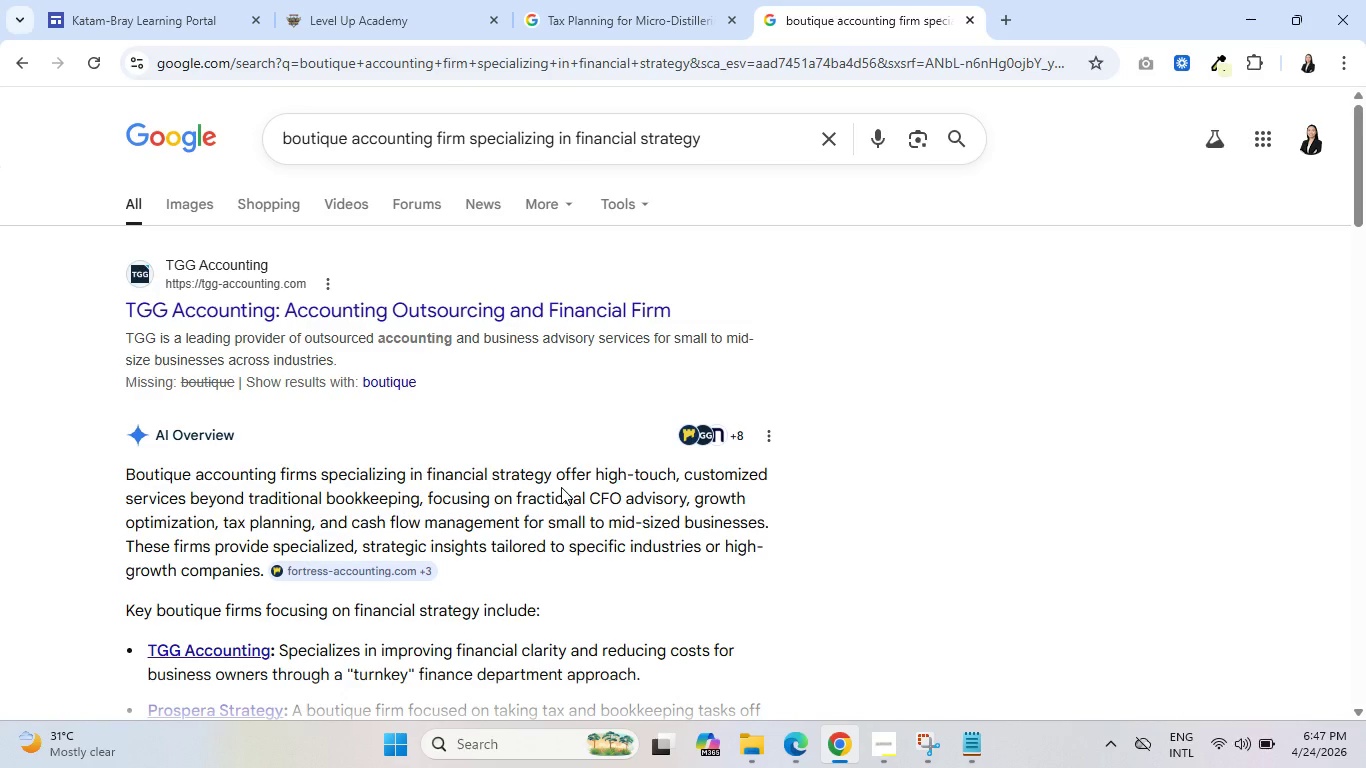 
wait(16.86)
 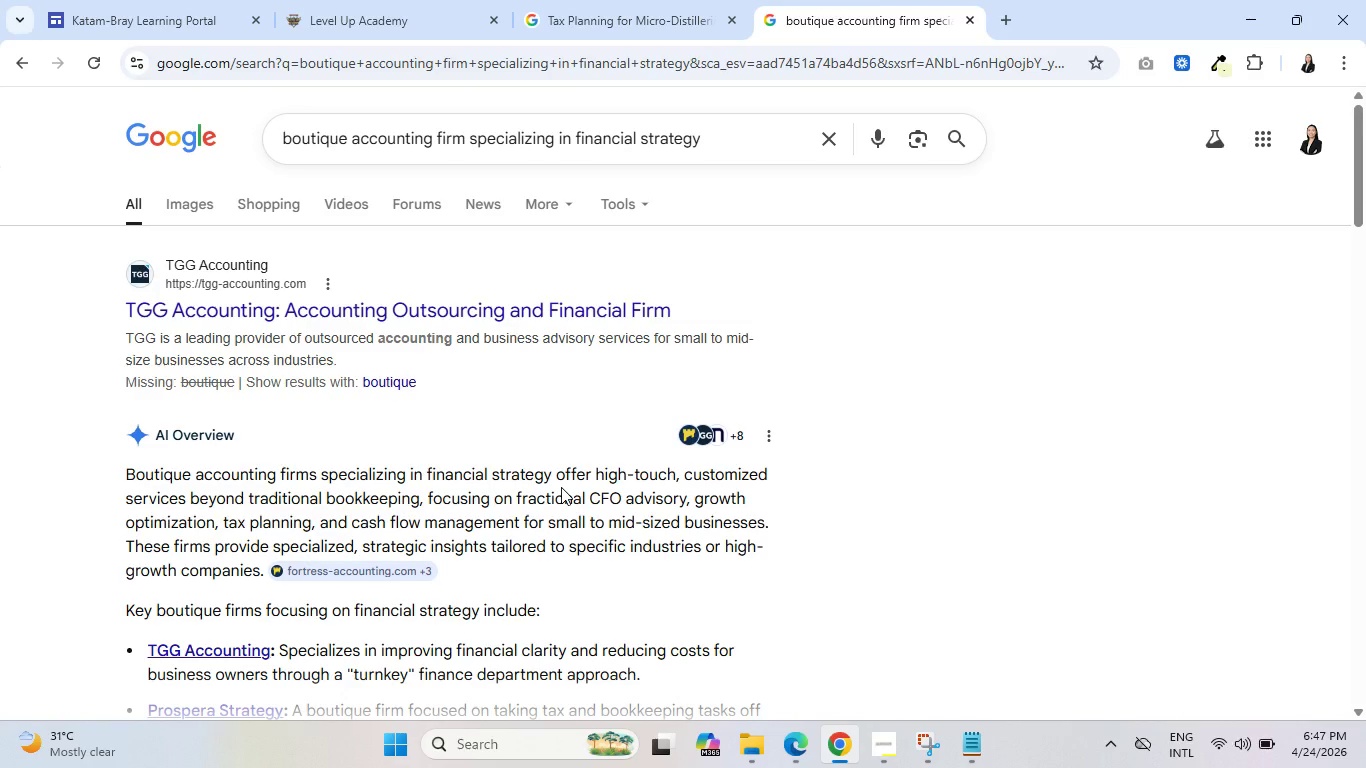 
left_click_drag(start_coordinate=[584, 495], to_coordinate=[684, 500])
 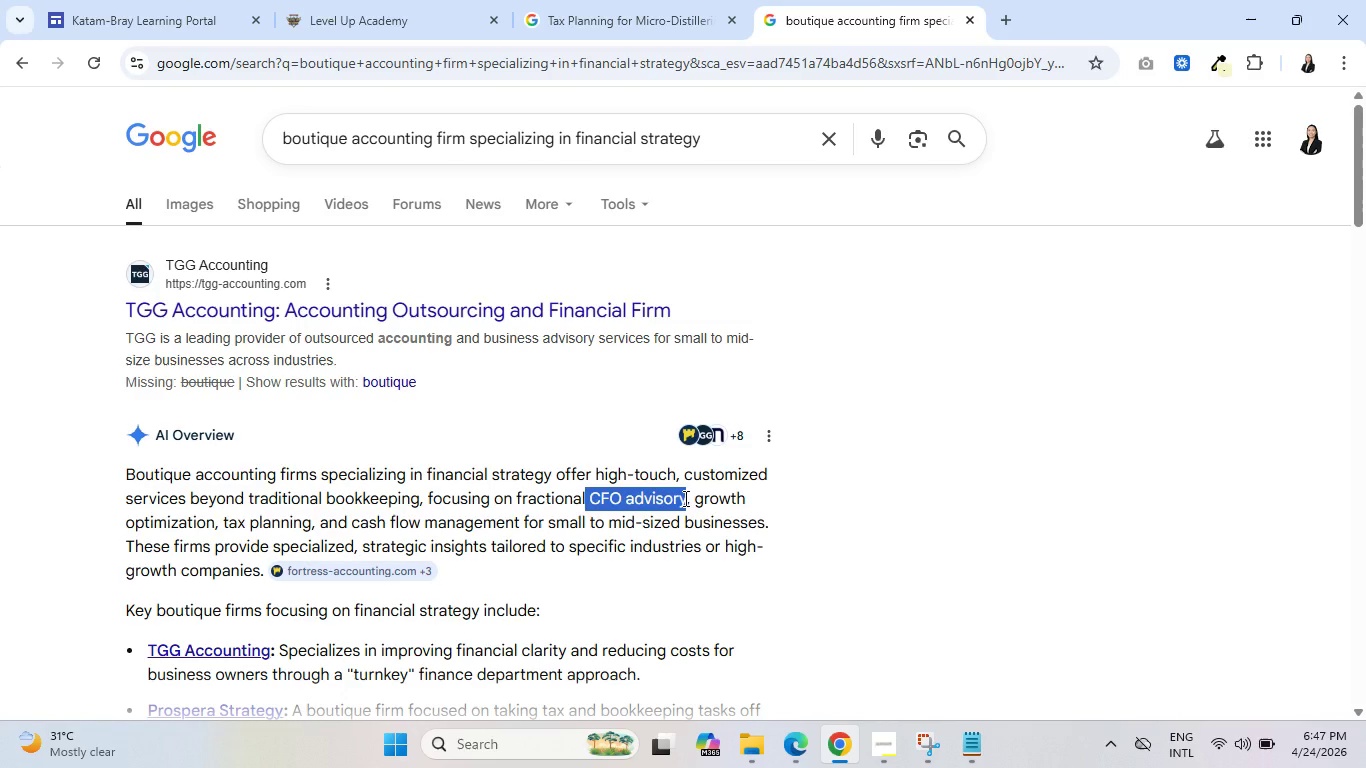 
scroll: coordinate [684, 498], scroll_direction: down, amount: 1.0
 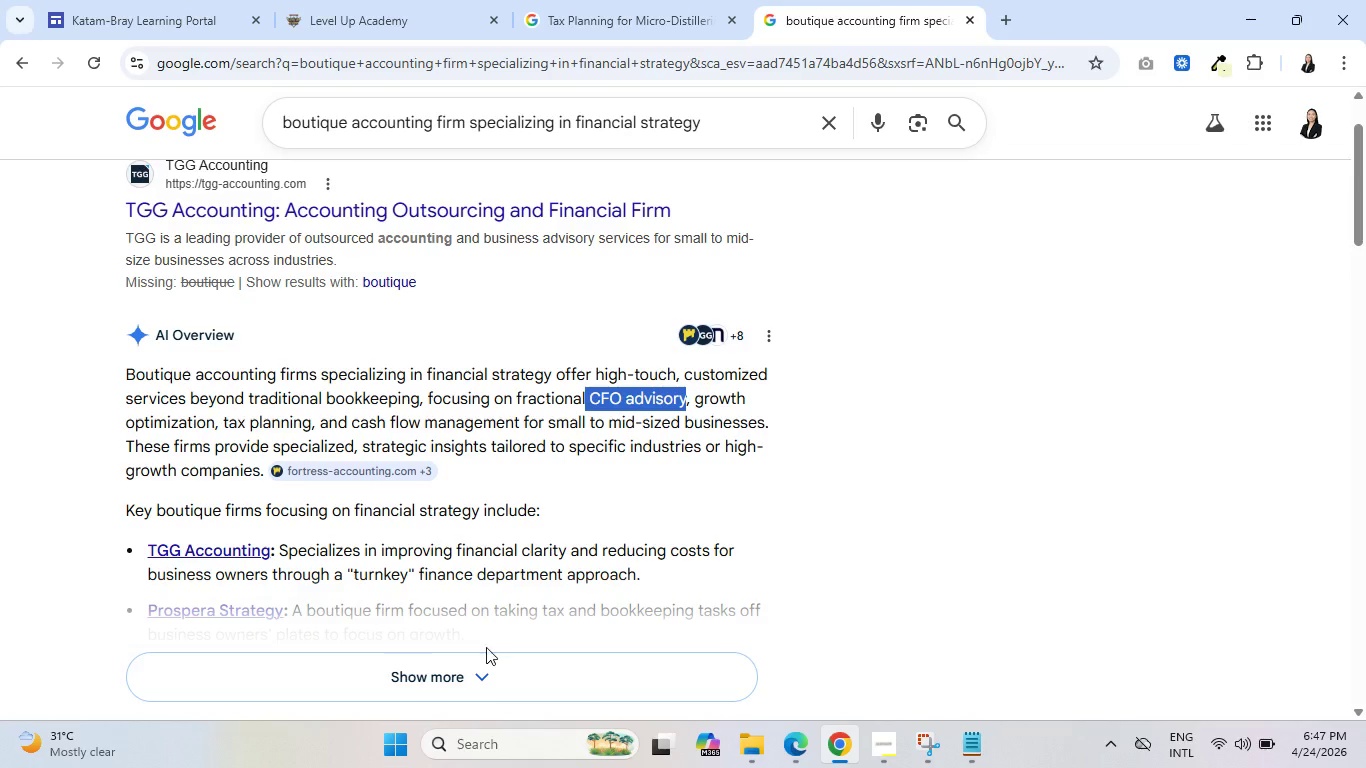 
left_click([464, 673])
 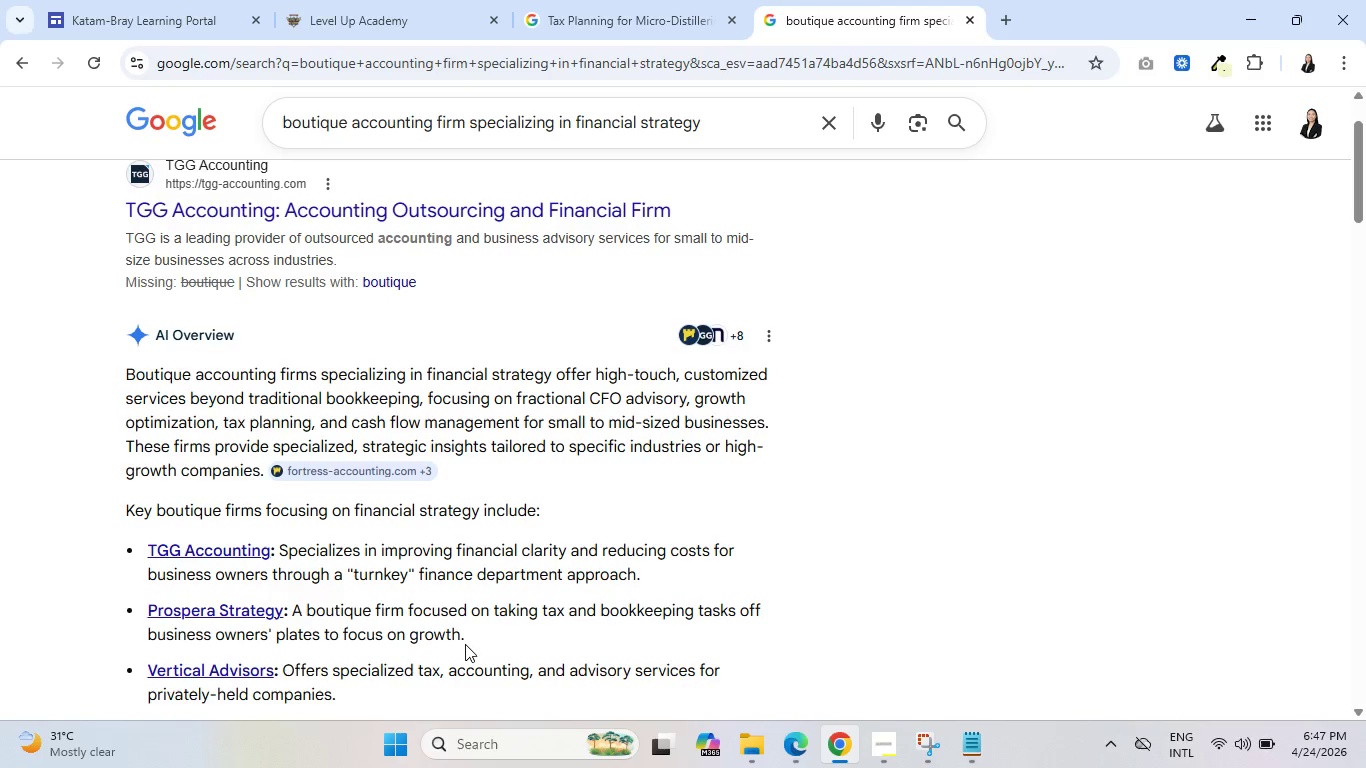 
wait(7.14)
 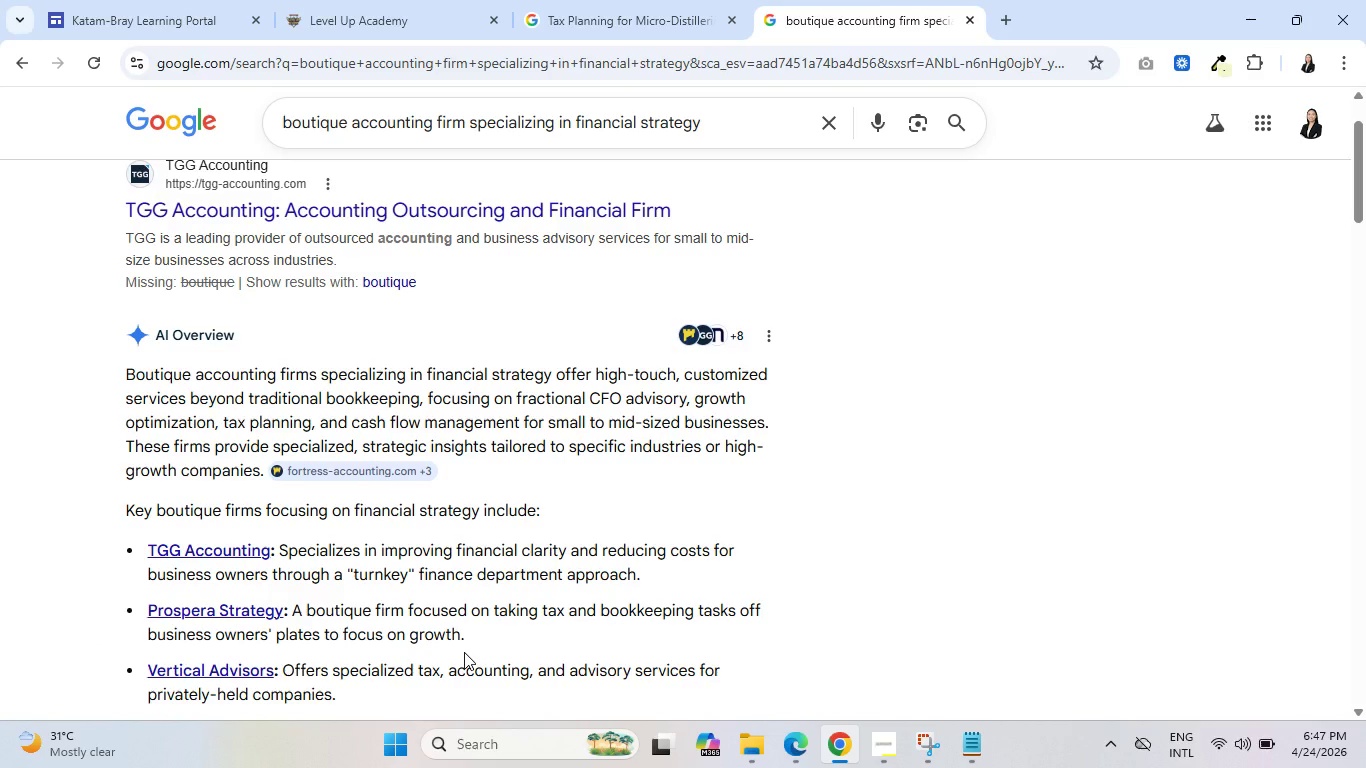 
left_click_drag(start_coordinate=[561, 441], to_coordinate=[757, 439])
 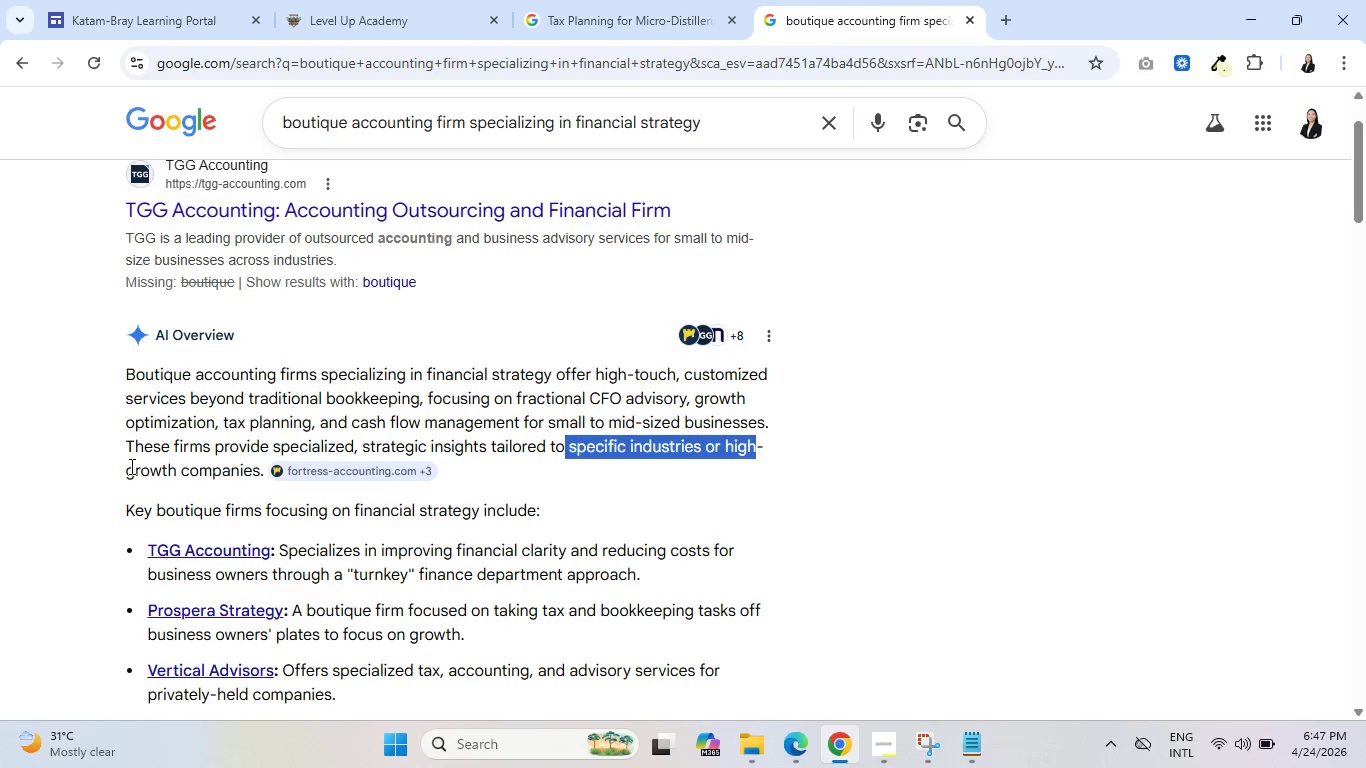 
left_click_drag(start_coordinate=[127, 469], to_coordinate=[262, 477])
 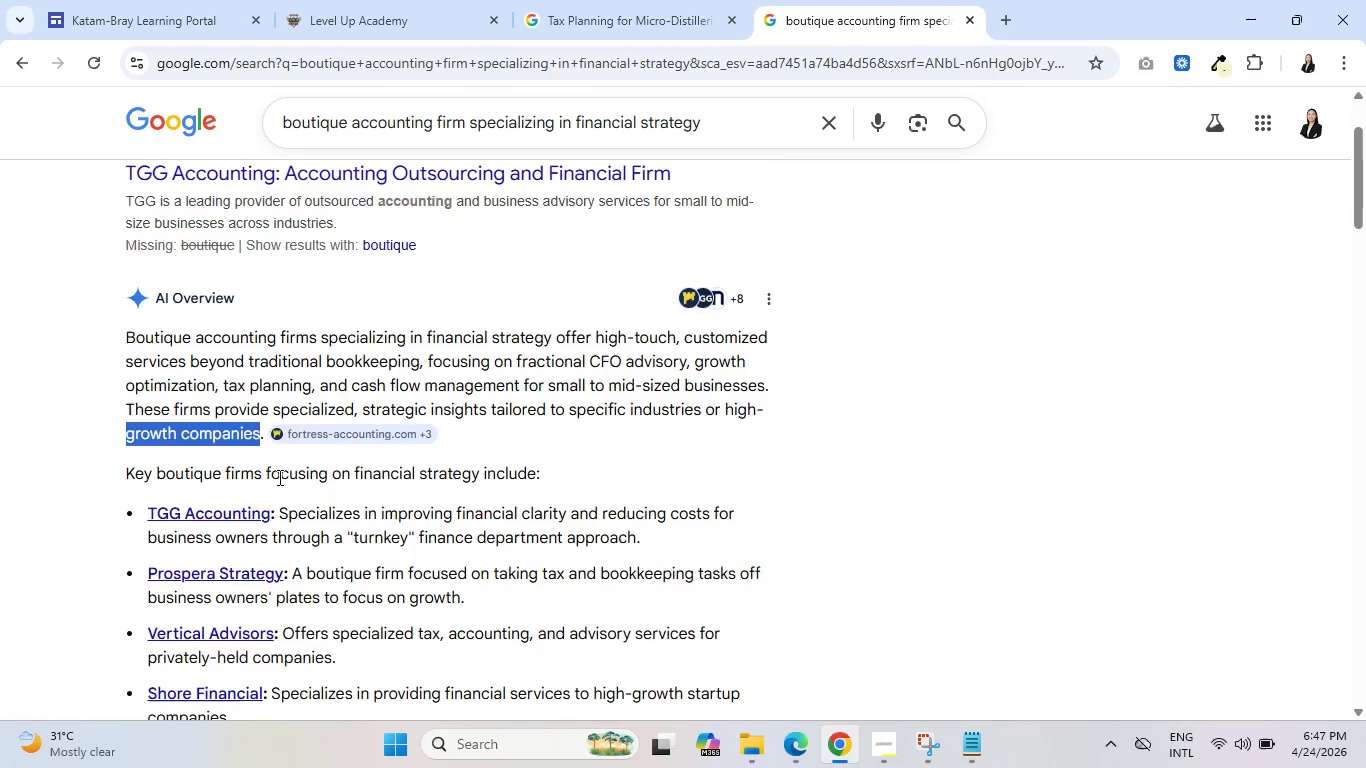 
scroll: coordinate [278, 477], scroll_direction: down, amount: 2.0
 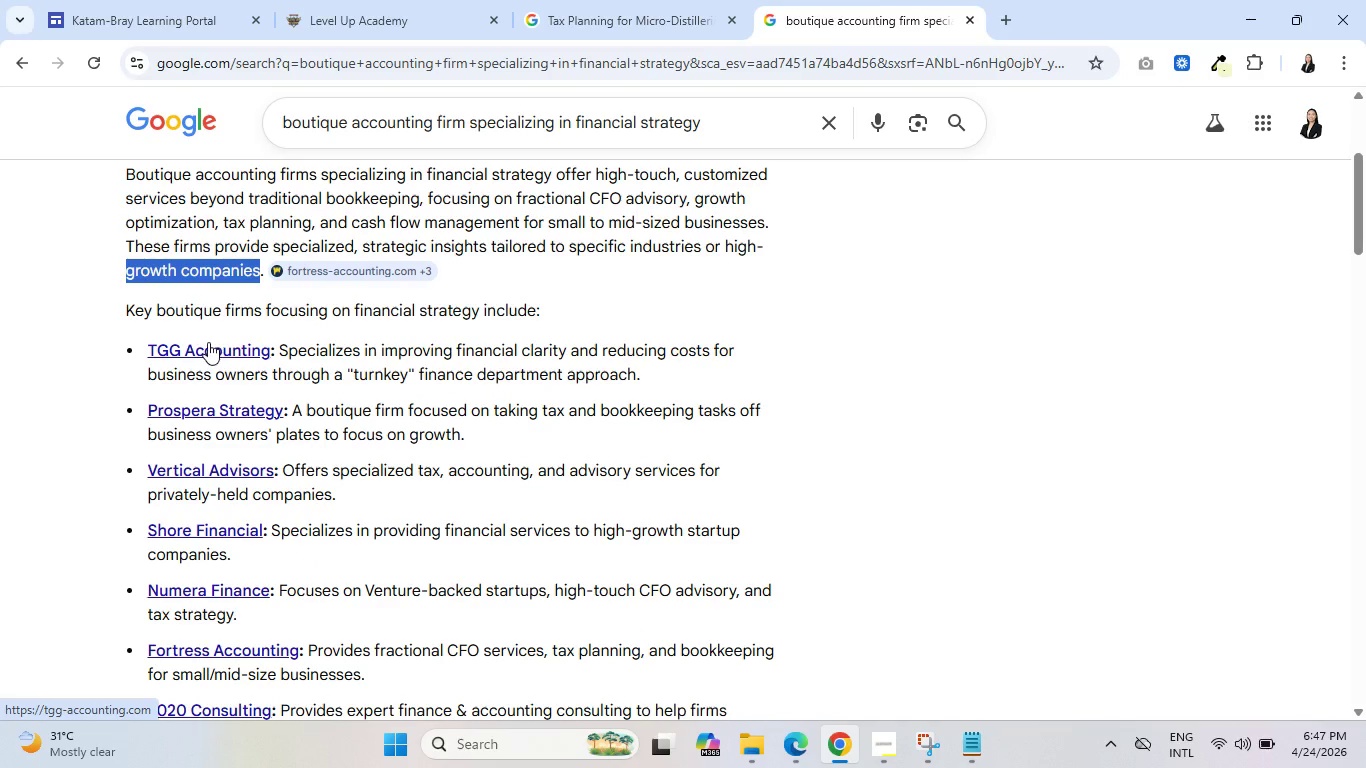 
right_click([203, 350])
 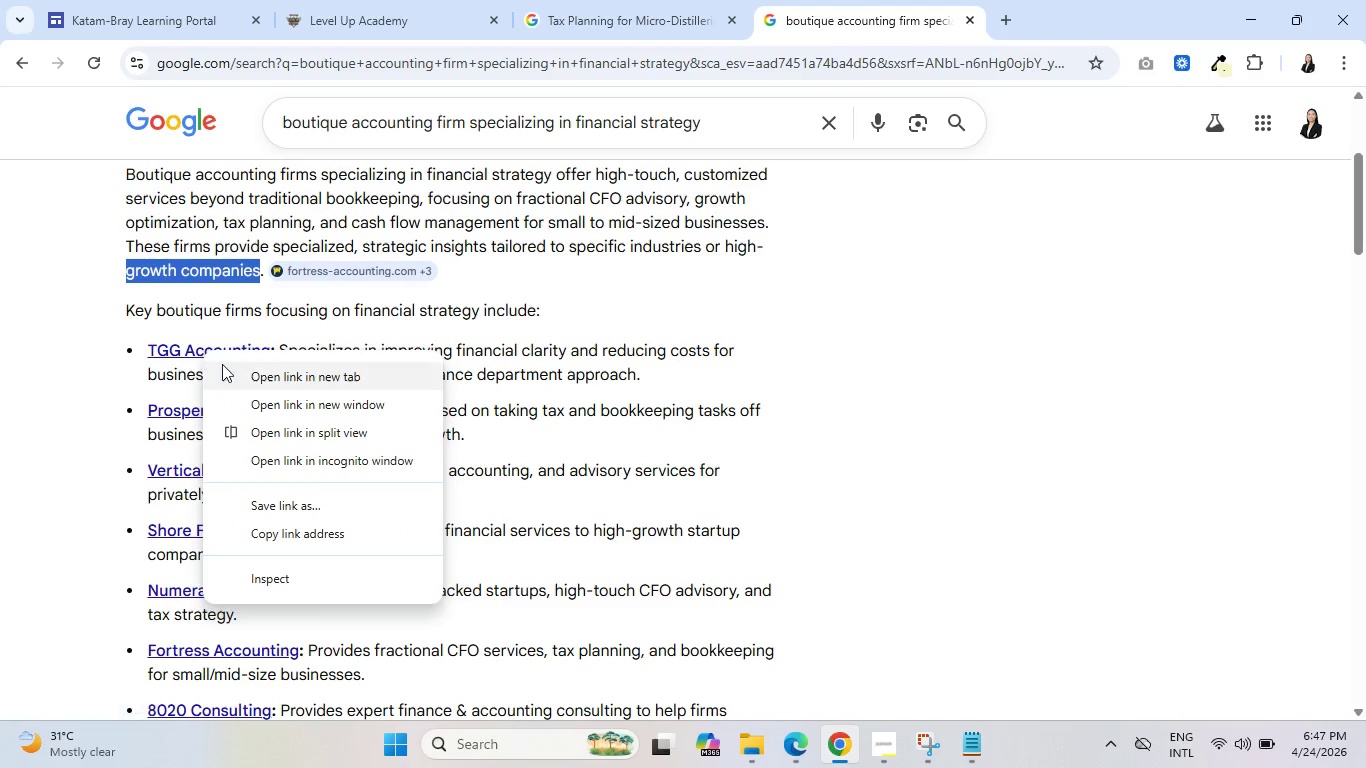 
left_click([262, 374])
 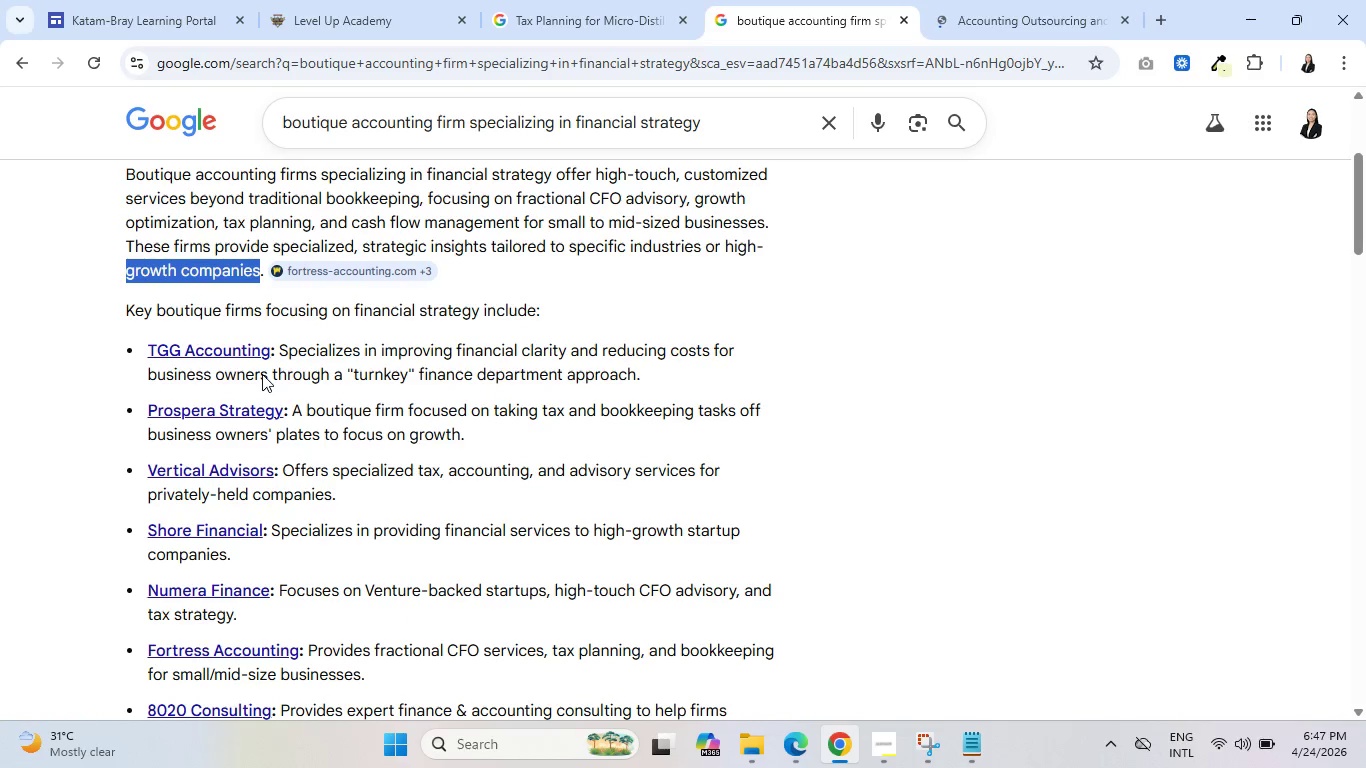 
scroll: coordinate [263, 390], scroll_direction: down, amount: 3.0
 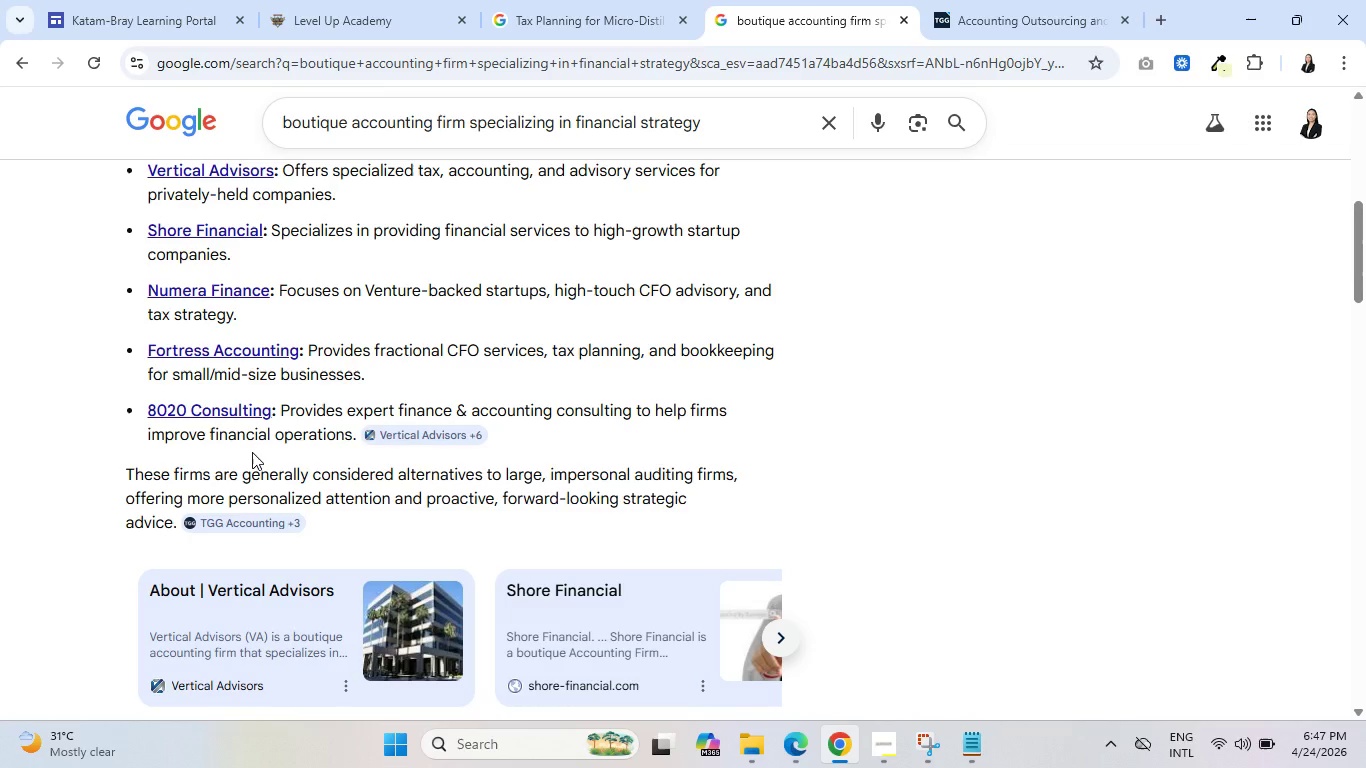 
wait(10.7)
 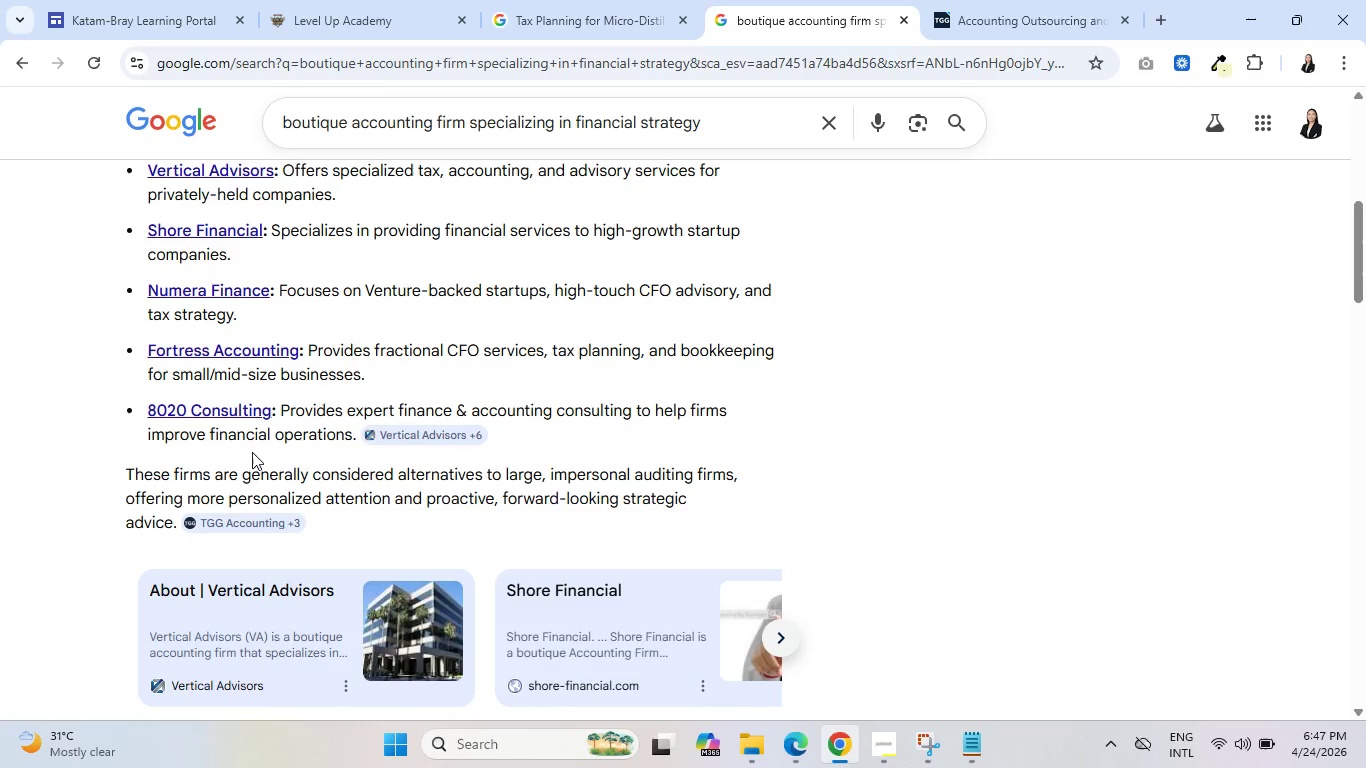 
left_click([1013, 0])
 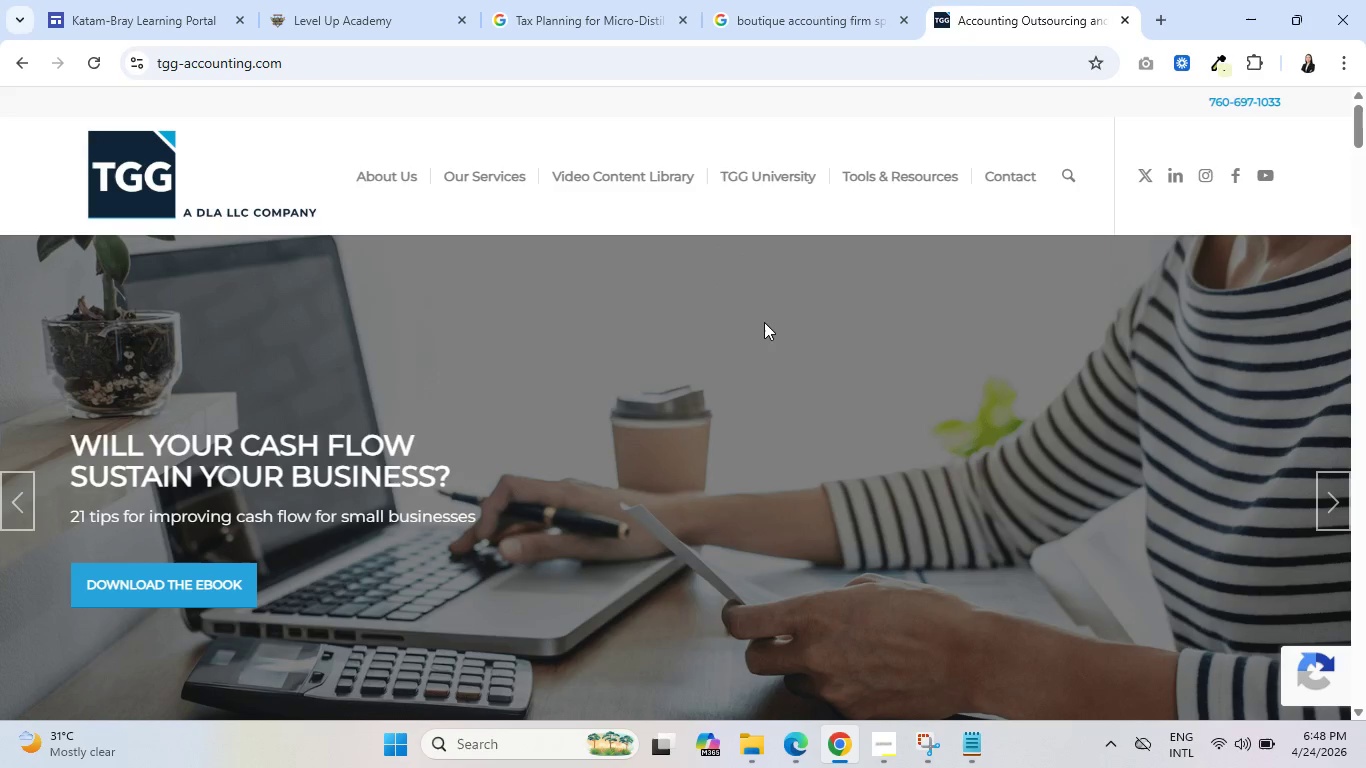 
wait(5.03)
 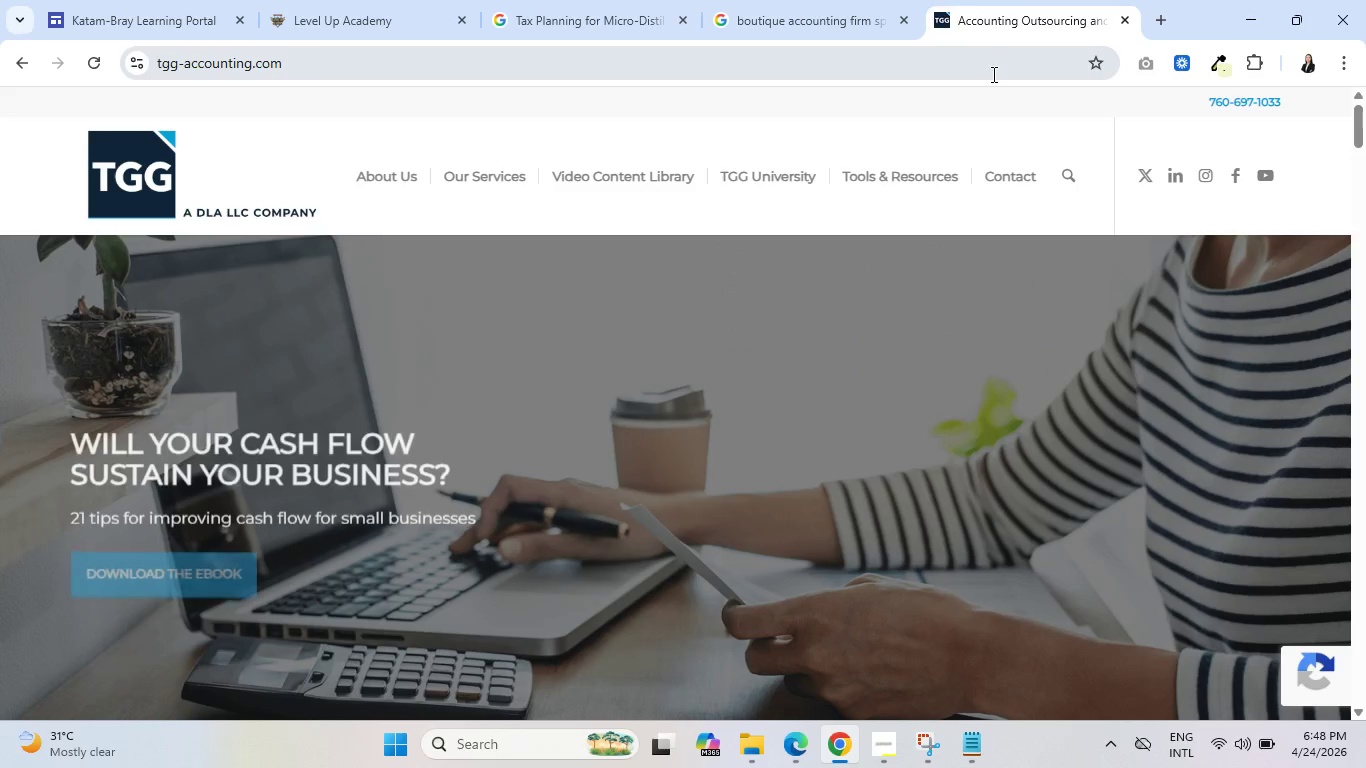 
scroll: coordinate [468, 499], scroll_direction: down, amount: 12.0
 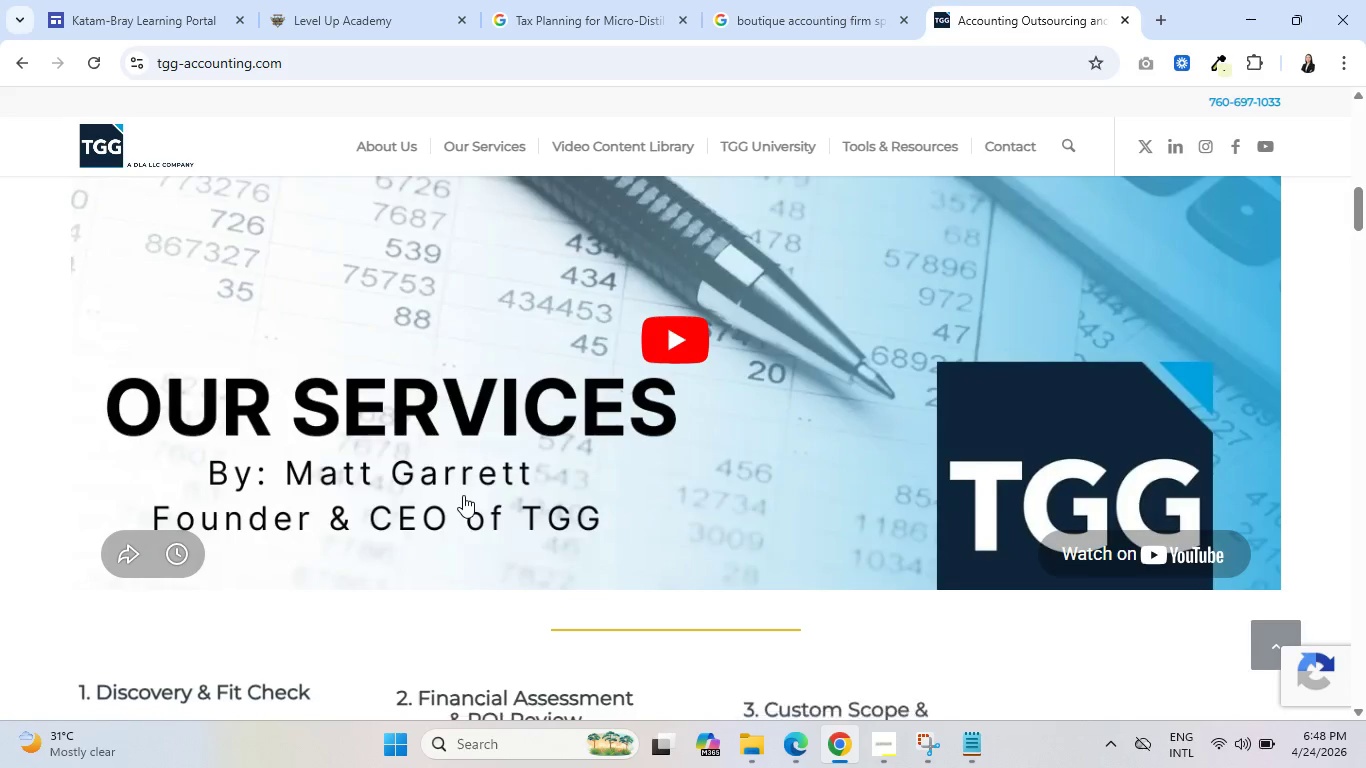 
scroll: coordinate [460, 493], scroll_direction: down, amount: 4.0
 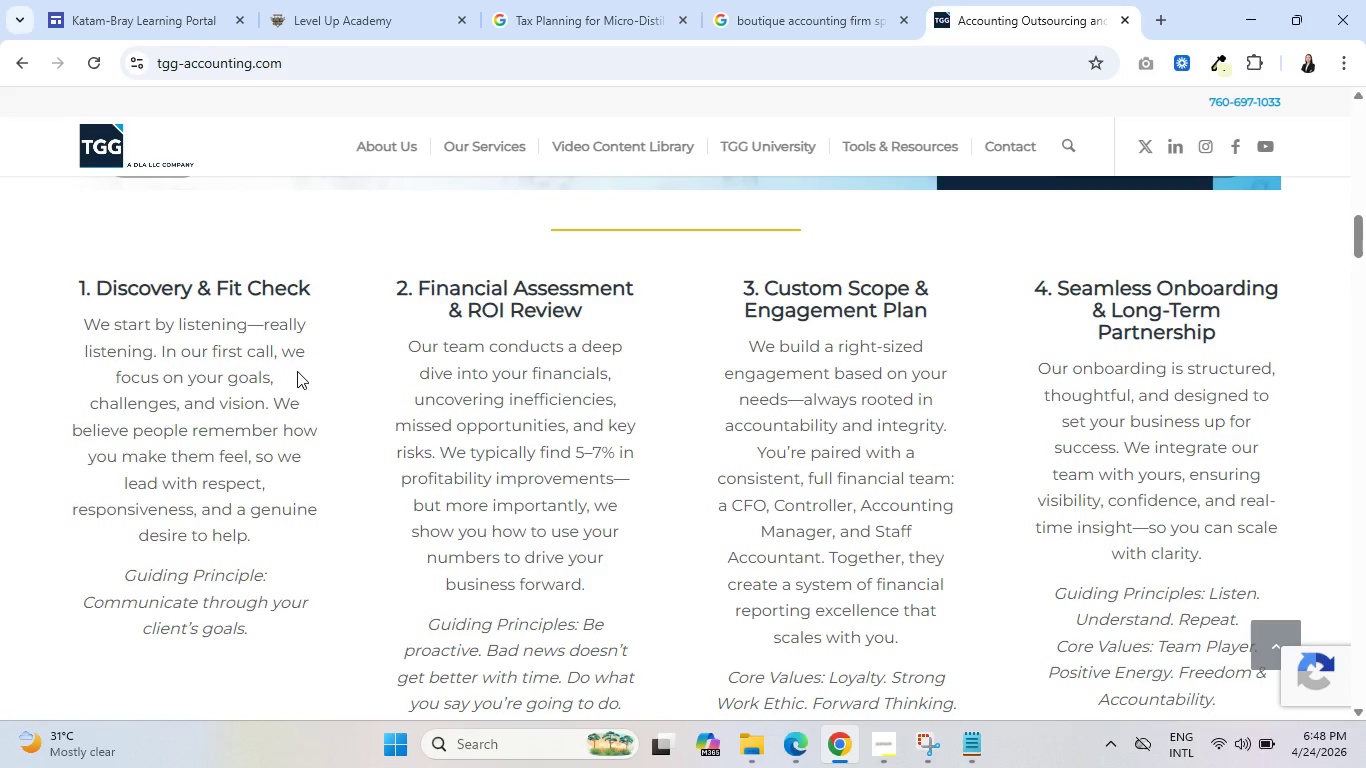 
wait(22.97)
 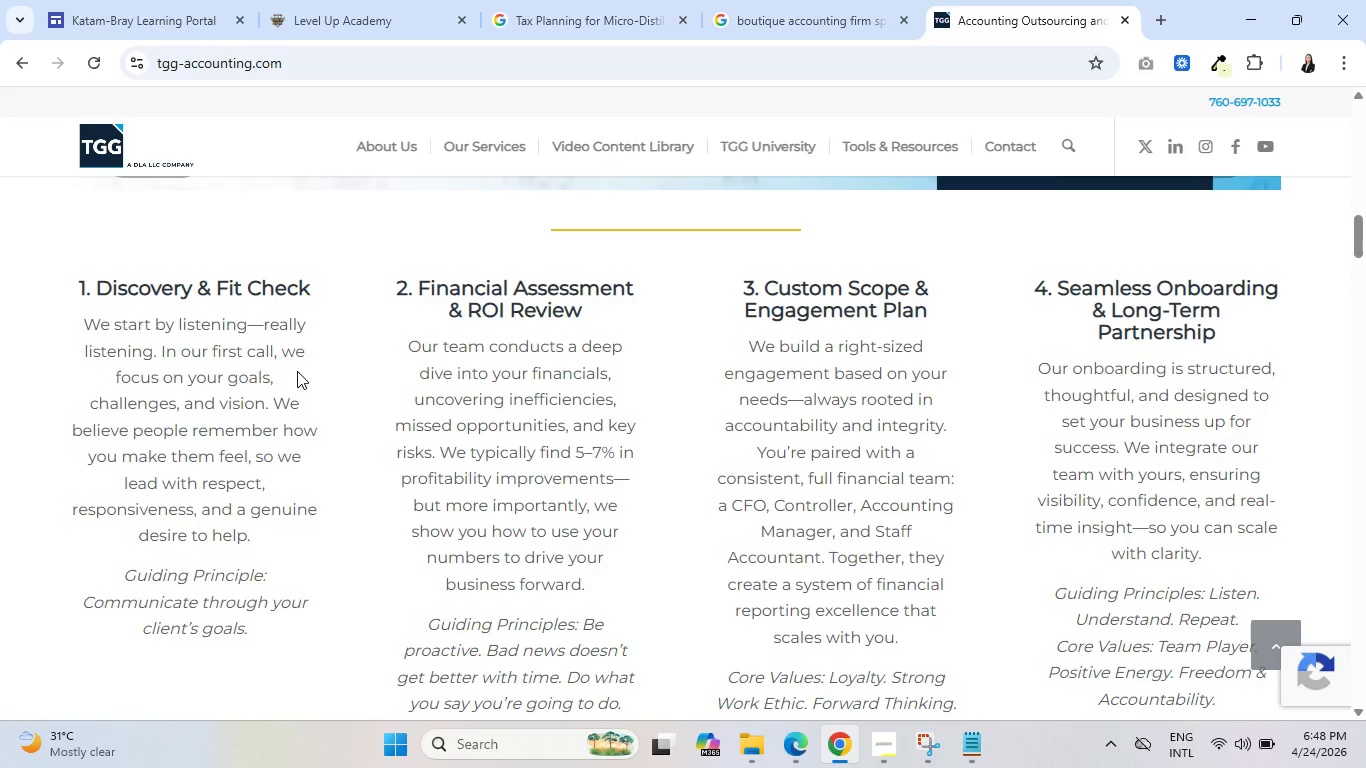 
scroll: coordinate [271, 416], scroll_direction: down, amount: 1.0
 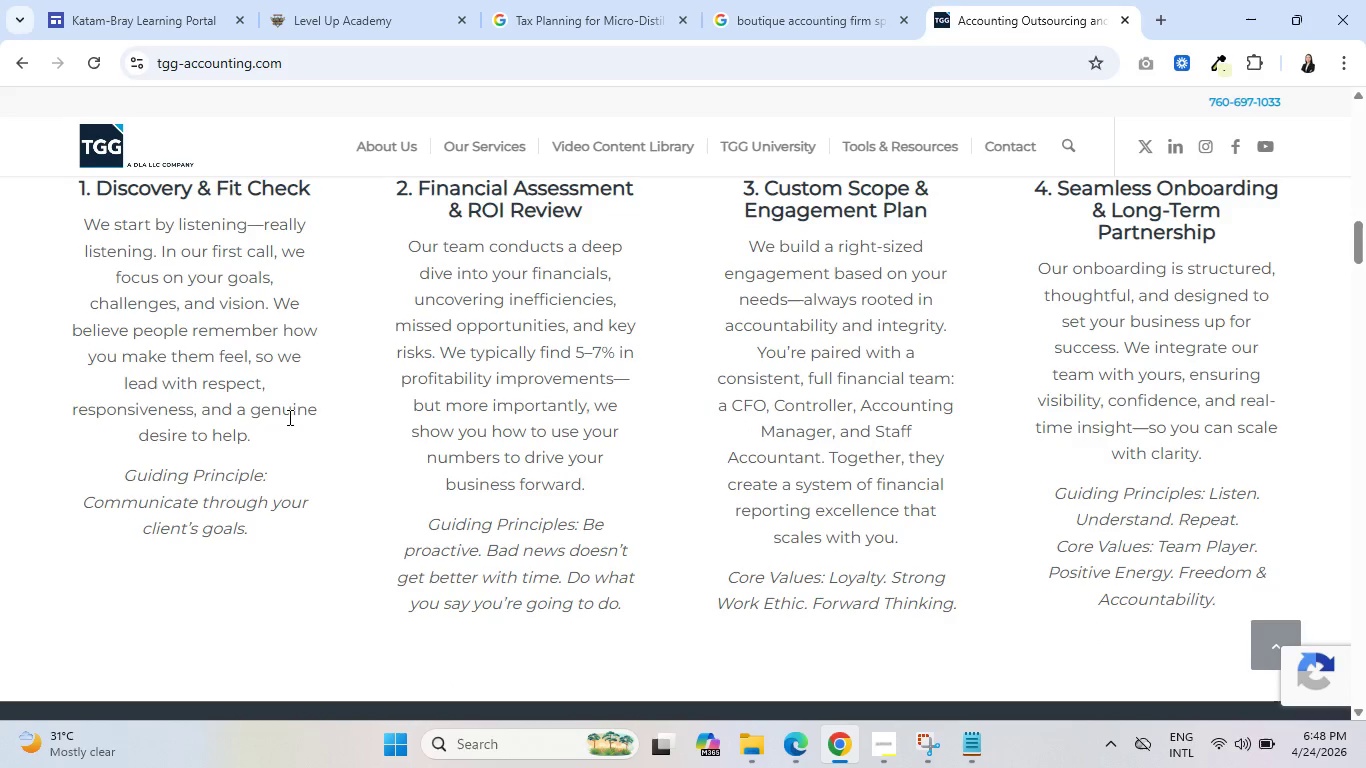 
scroll: coordinate [298, 420], scroll_direction: up, amount: 1.0
 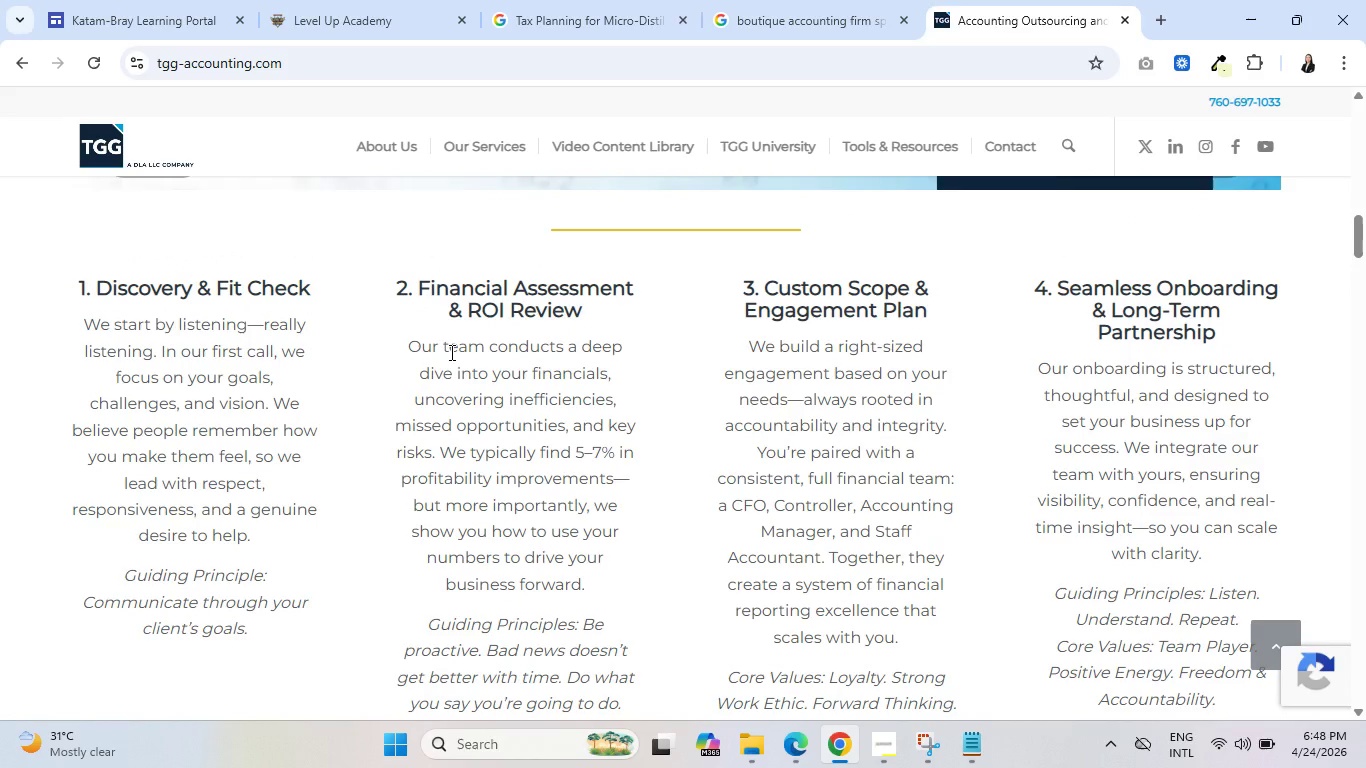 
scroll: coordinate [450, 356], scroll_direction: down, amount: 5.0
 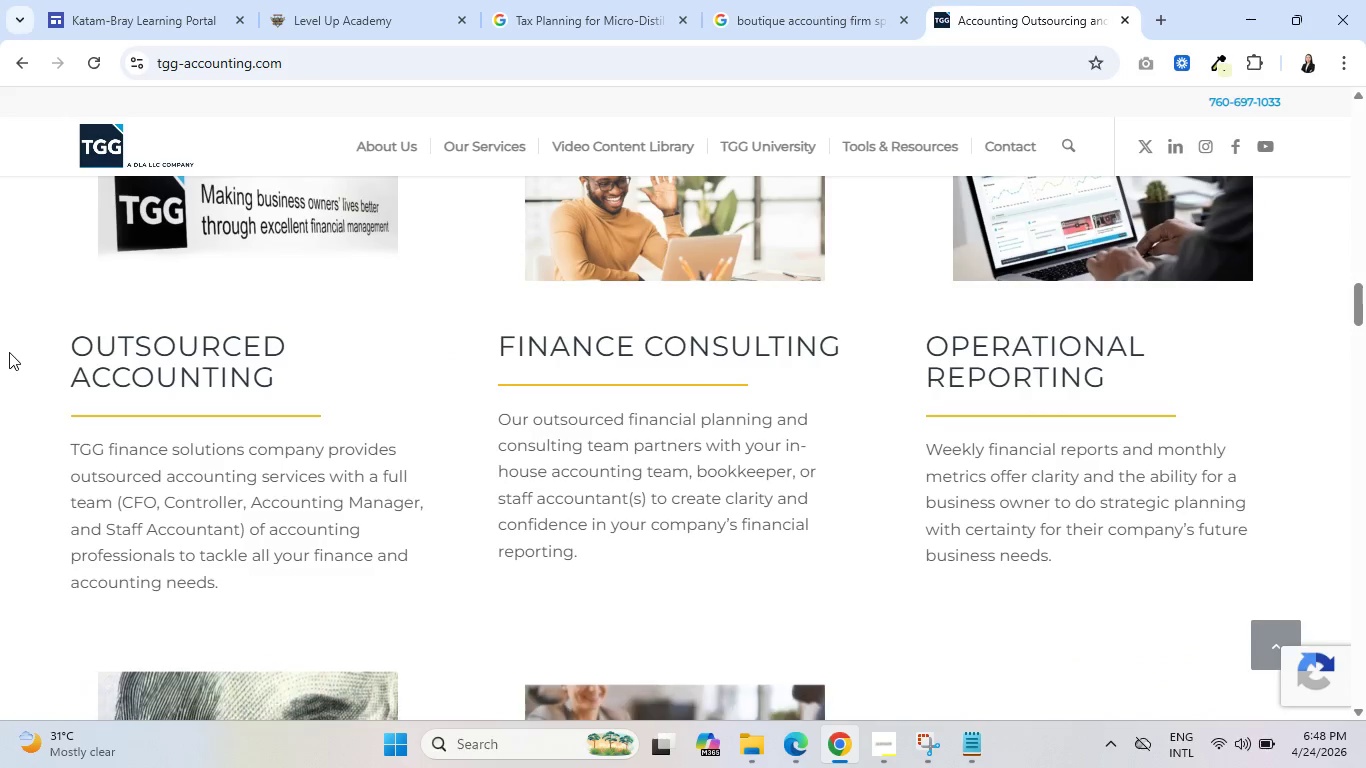 
scroll: coordinate [251, 372], scroll_direction: up, amount: 1.0
 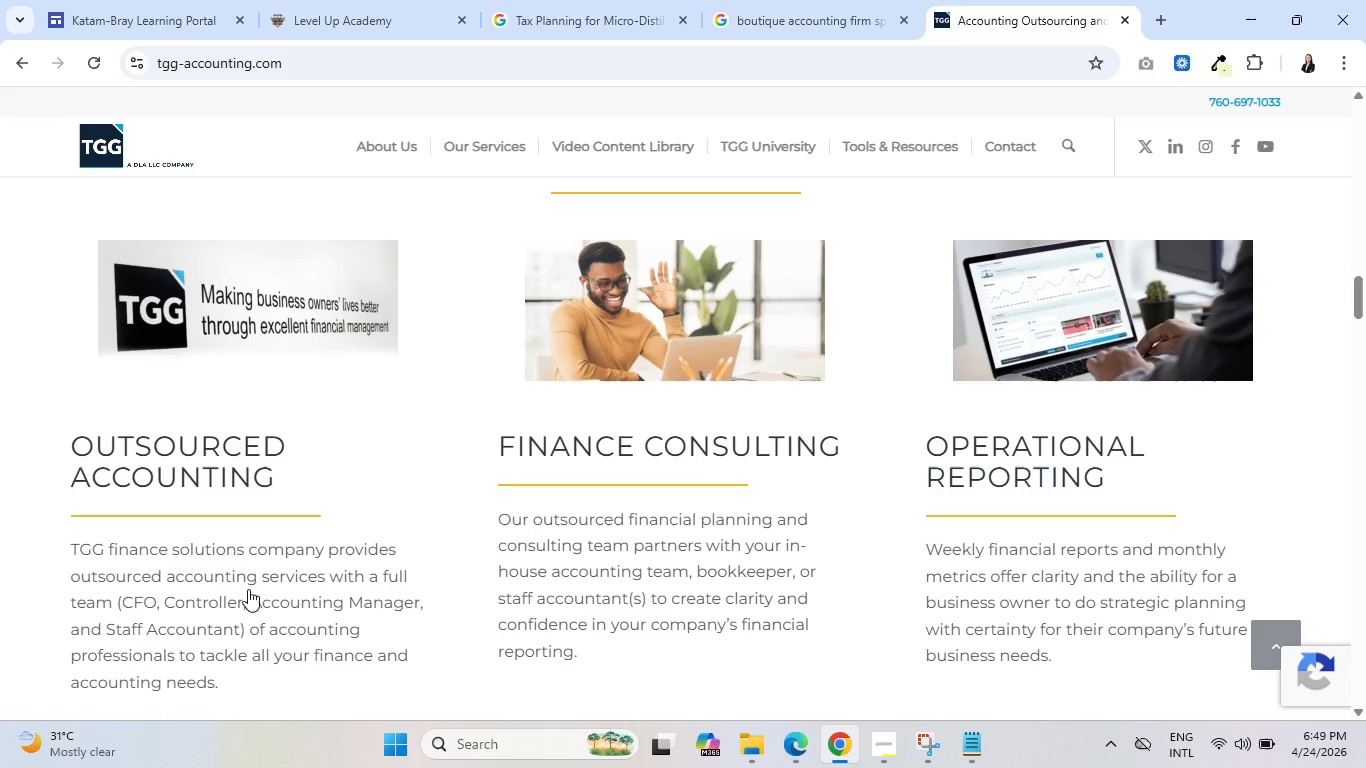 
wait(14.92)
 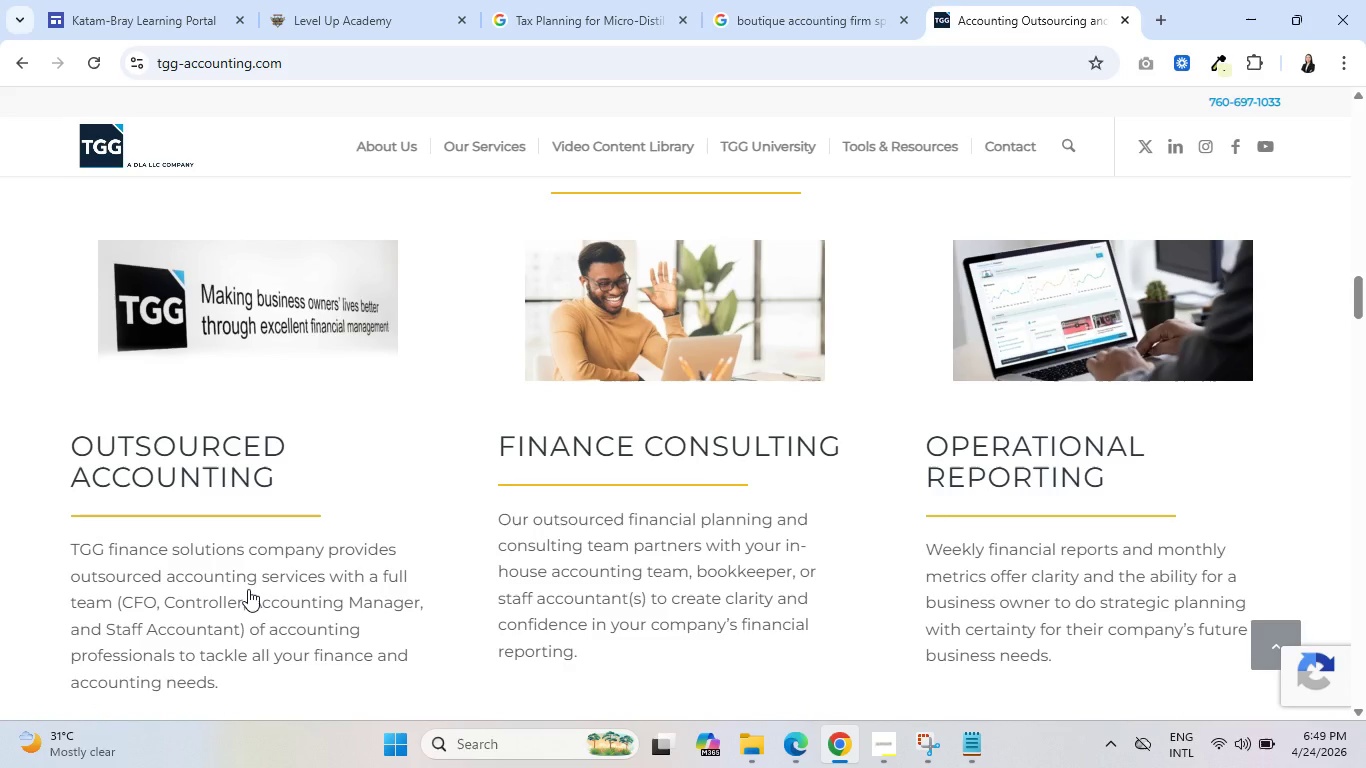 
scroll: coordinate [752, 524], scroll_direction: down, amount: 2.0
 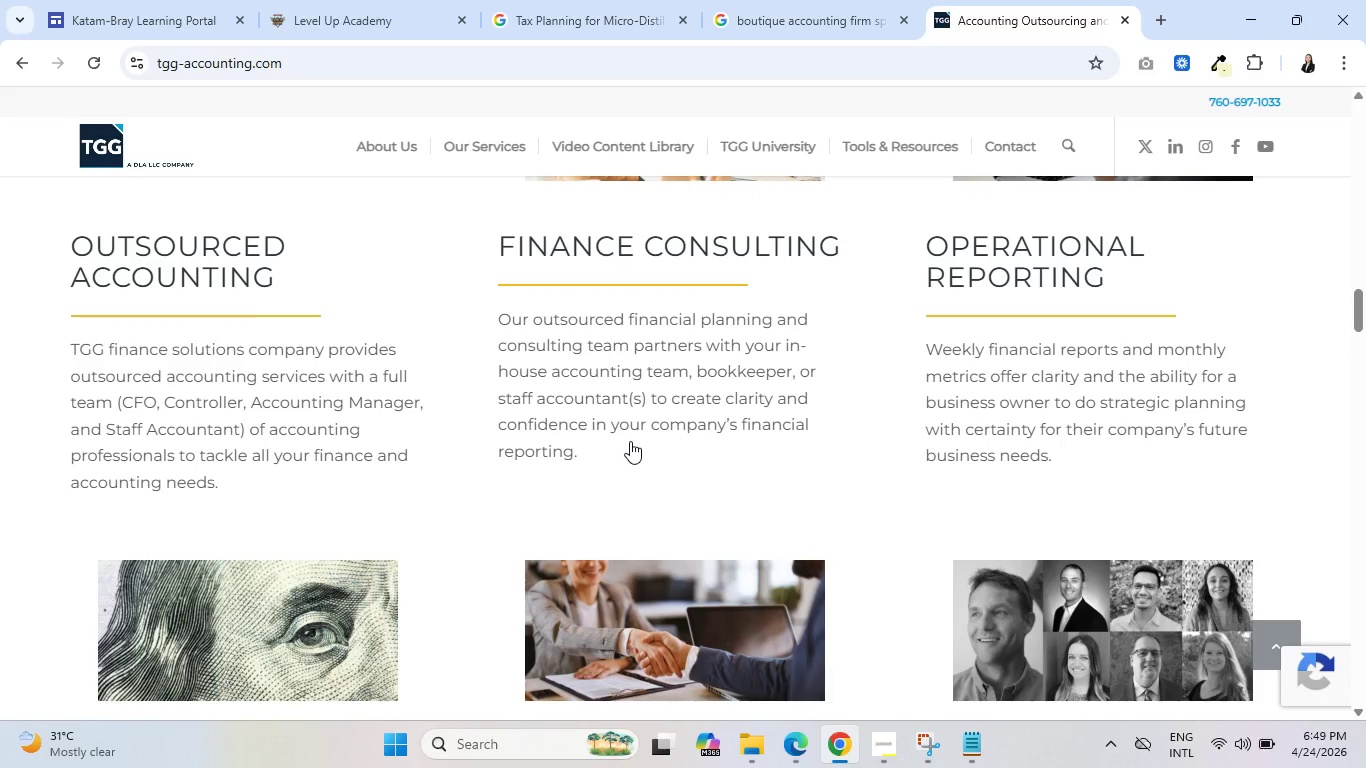 
wait(9.95)
 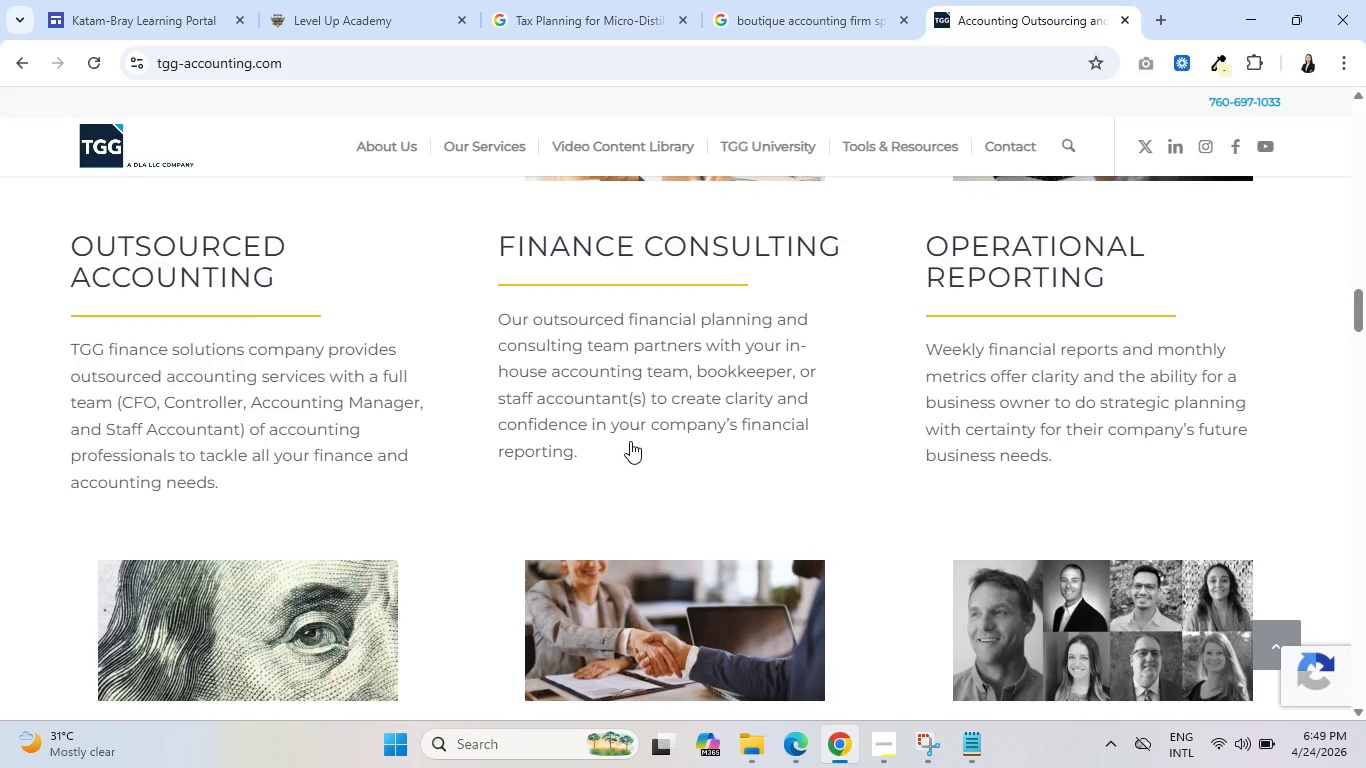 
scroll: coordinate [998, 400], scroll_direction: down, amount: 4.0
 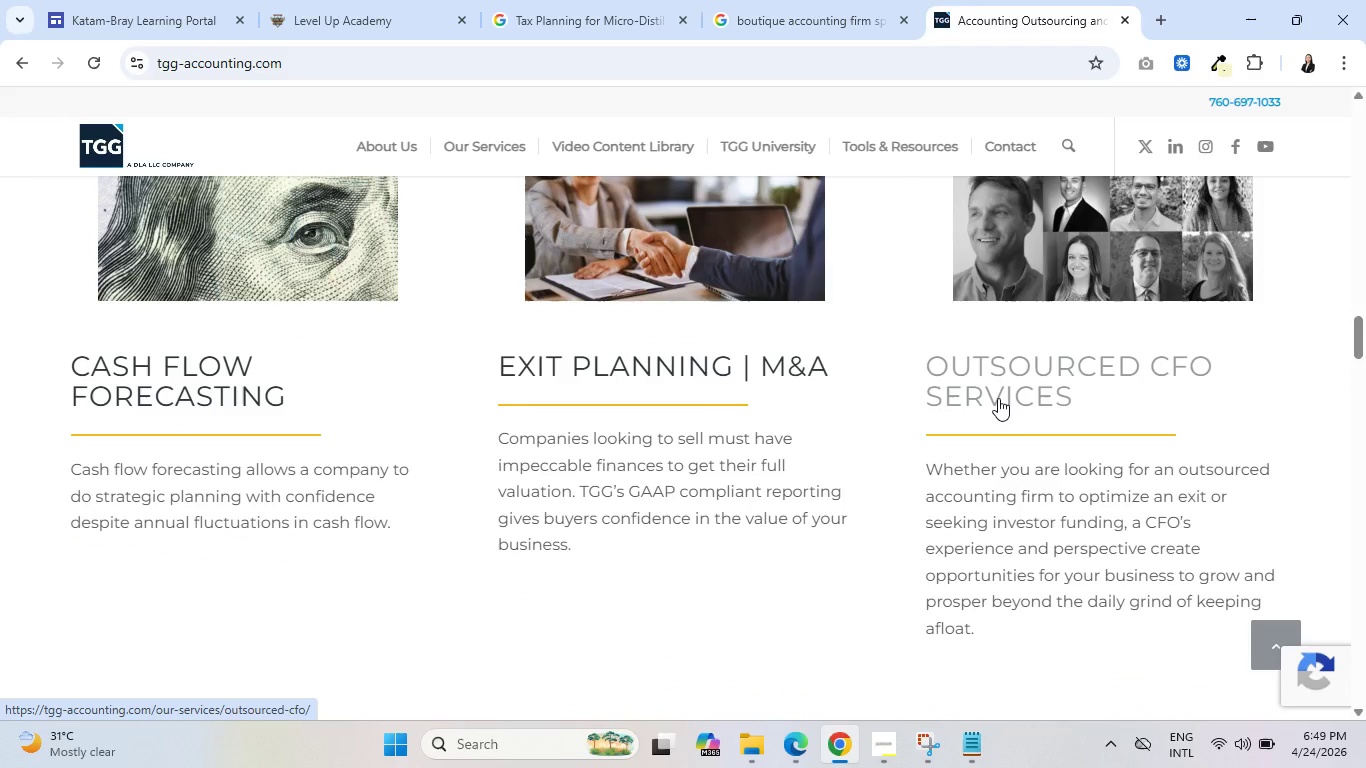 
wait(6.91)
 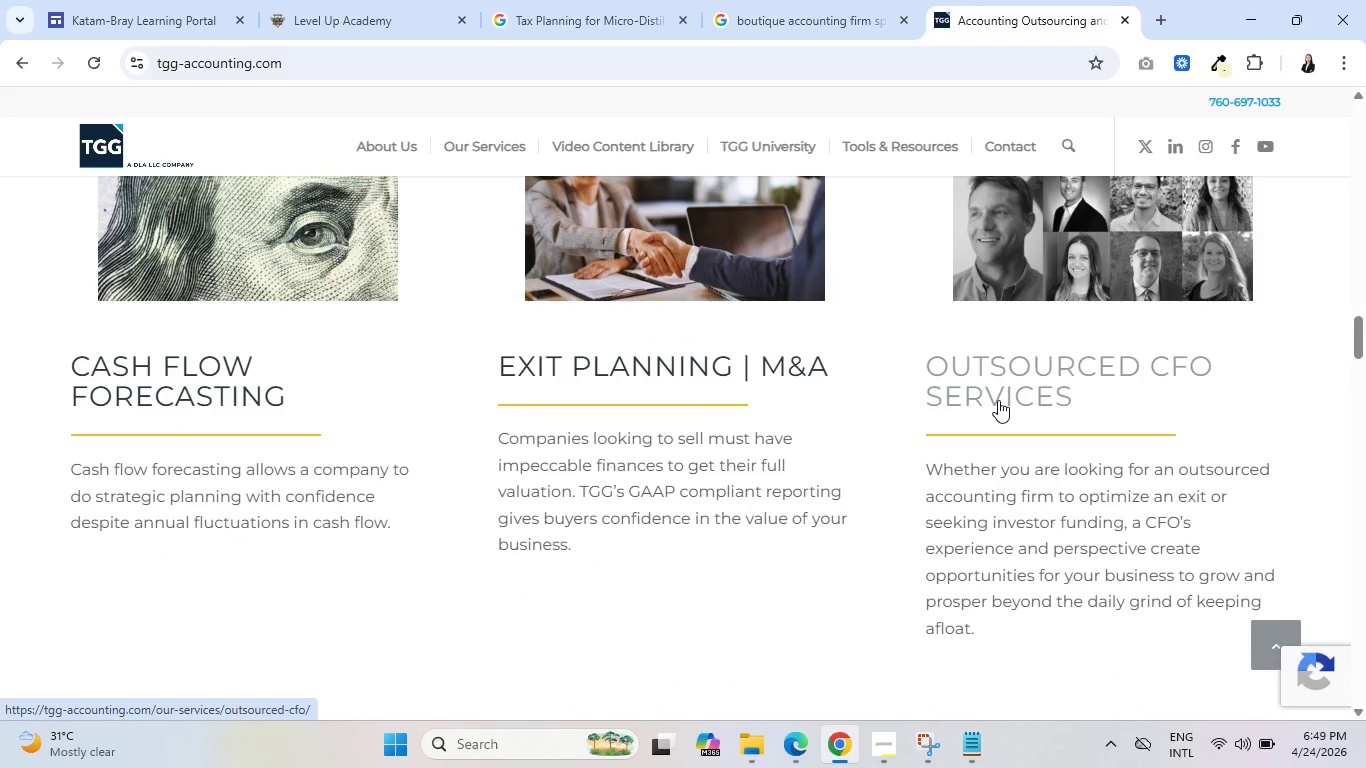 
scroll: coordinate [996, 398], scroll_direction: up, amount: 3.0
 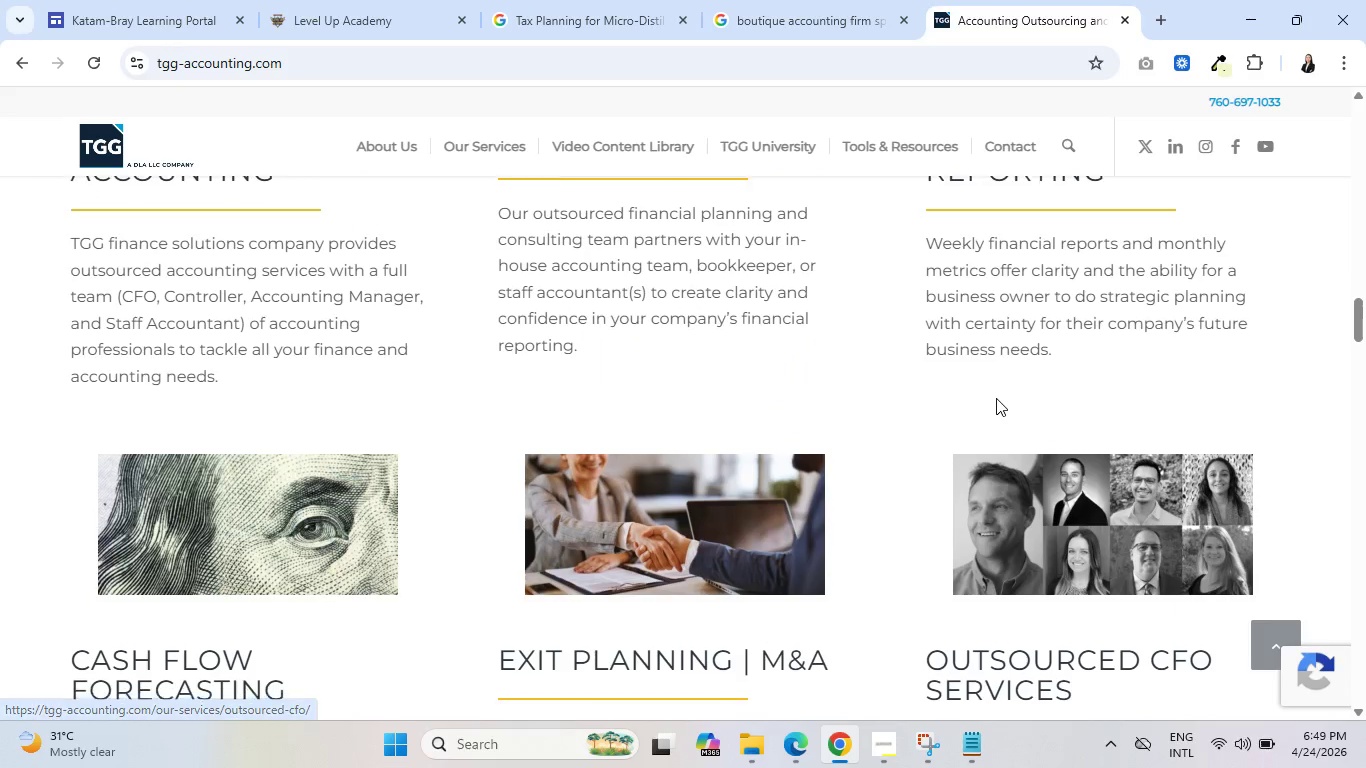 
scroll: coordinate [996, 398], scroll_direction: down, amount: 5.0
 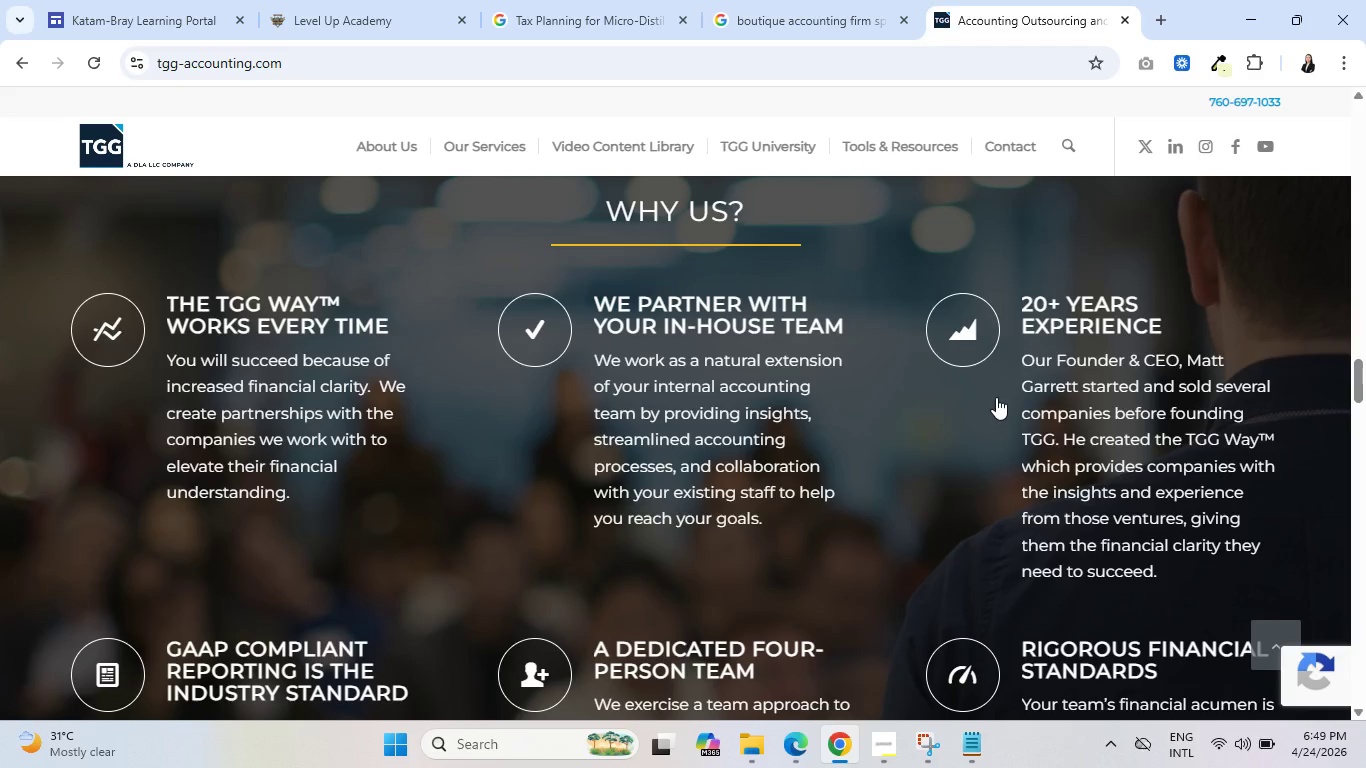 
wait(6.39)
 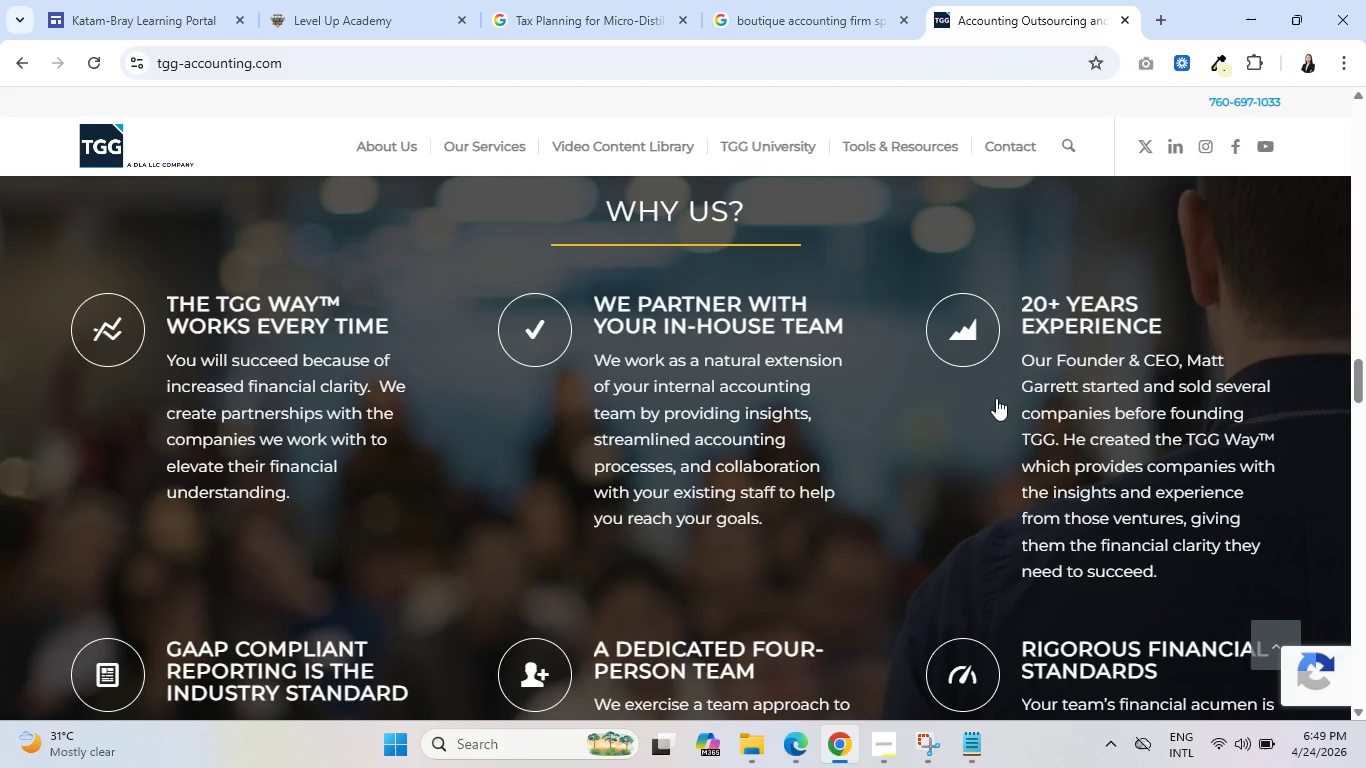 
scroll: coordinate [377, 391], scroll_direction: down, amount: 12.0
 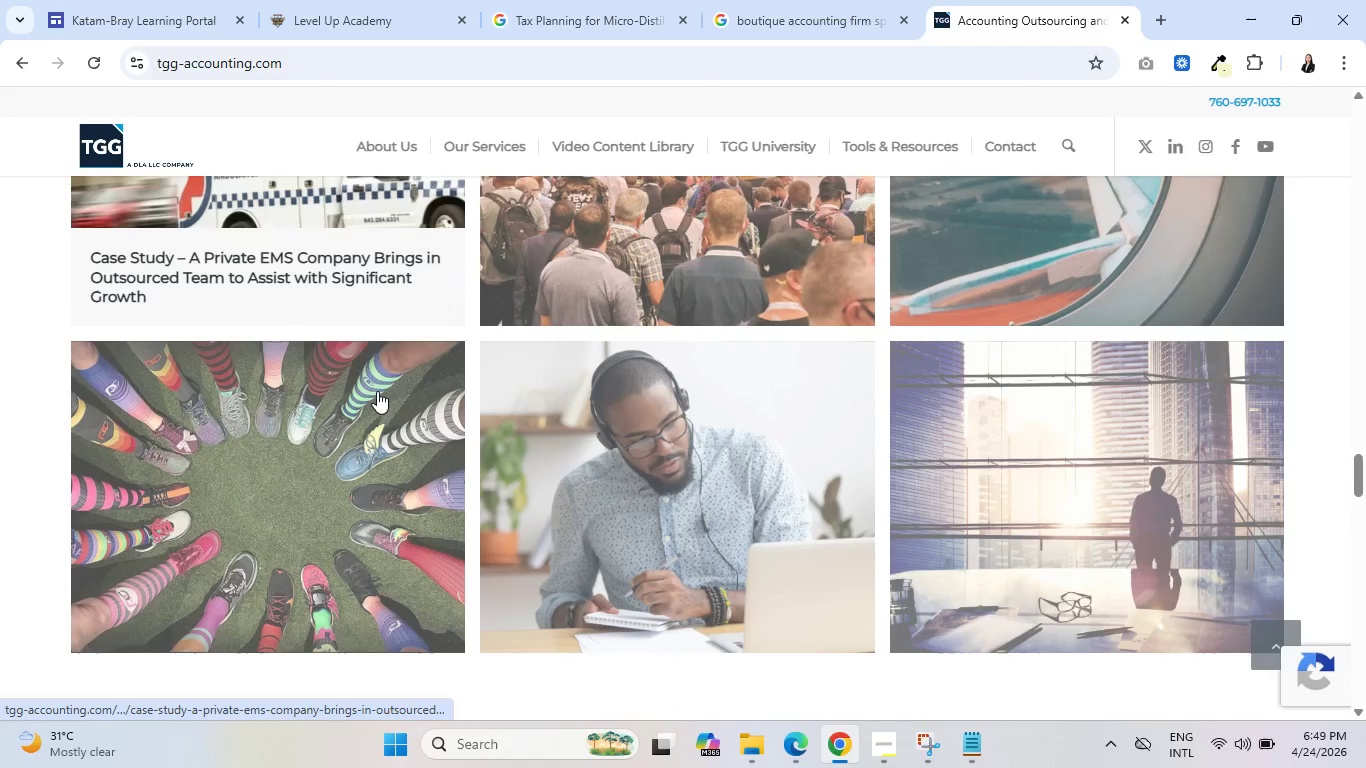 
scroll: coordinate [377, 391], scroll_direction: up, amount: 1.0
 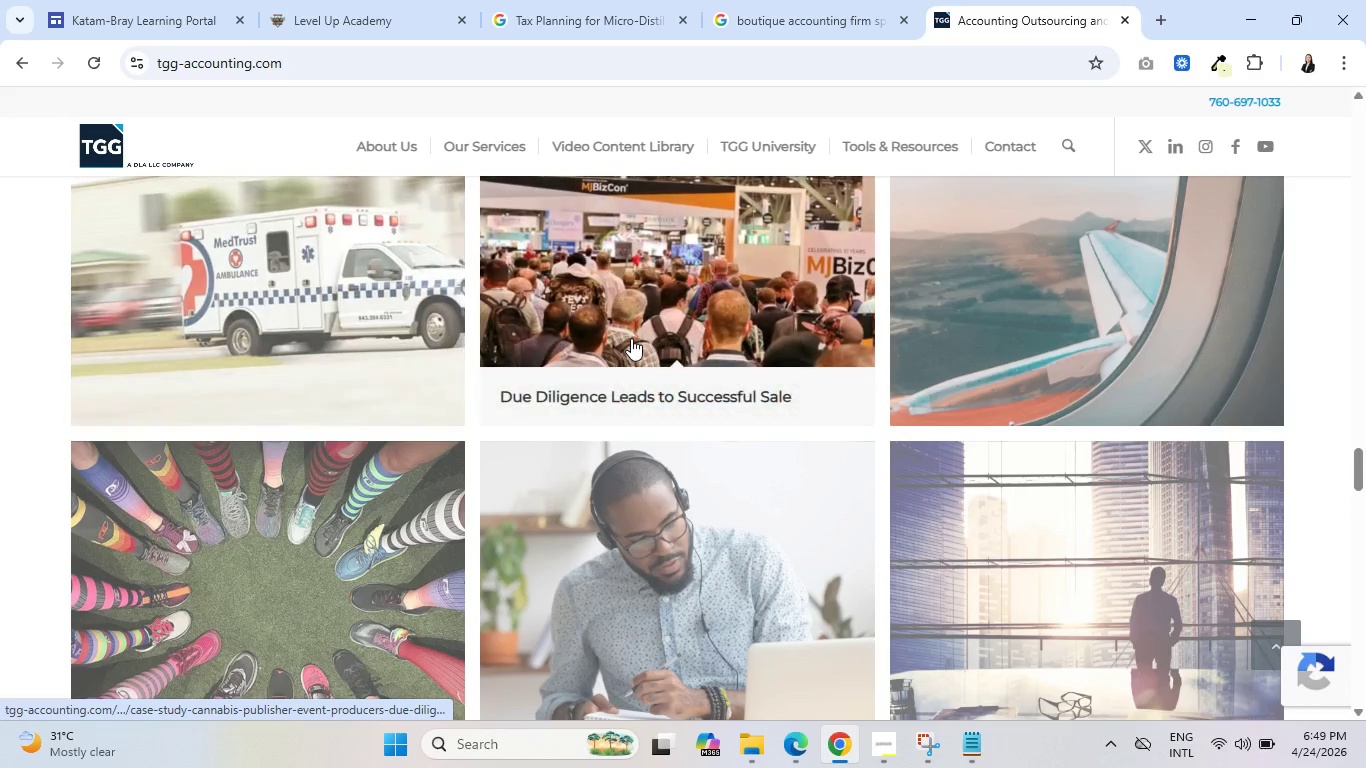 
mouse_move([894, 351])
 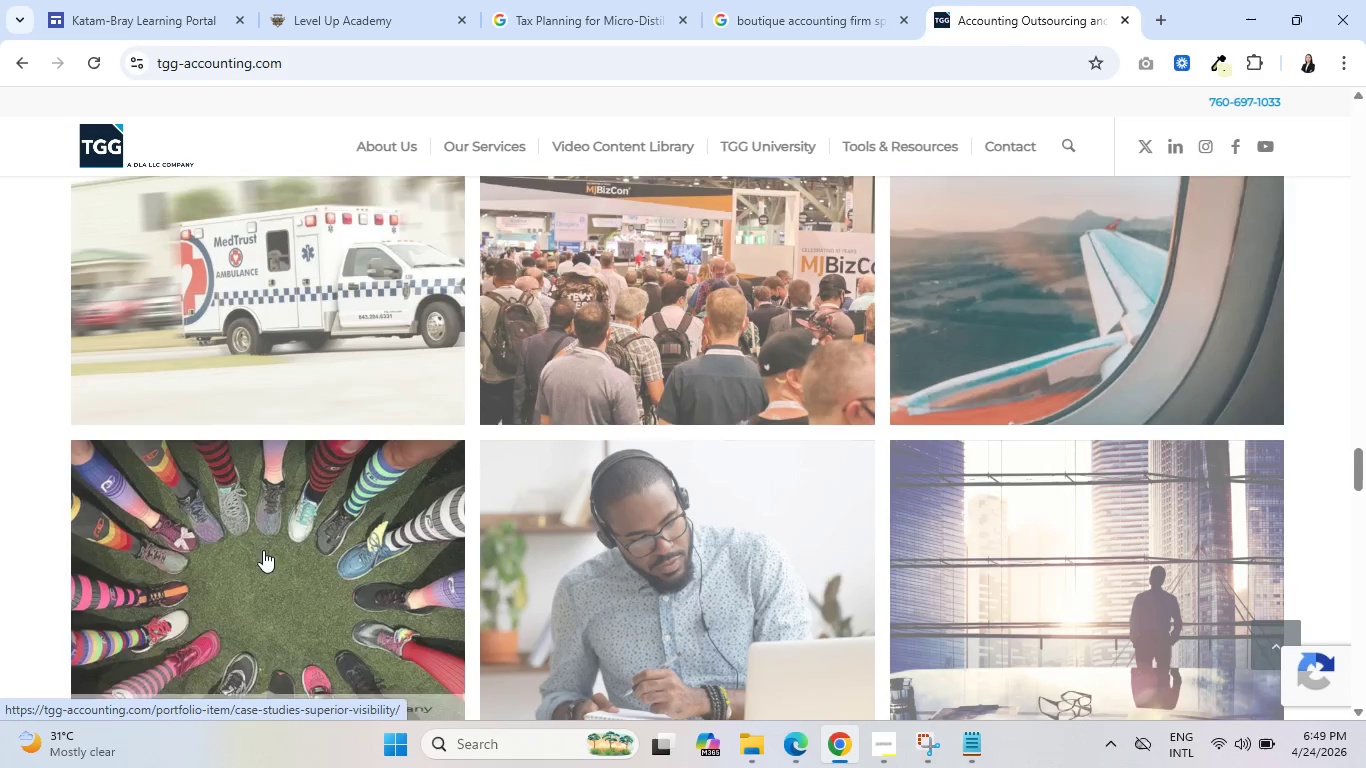 
scroll: coordinate [263, 550], scroll_direction: down, amount: 2.0
 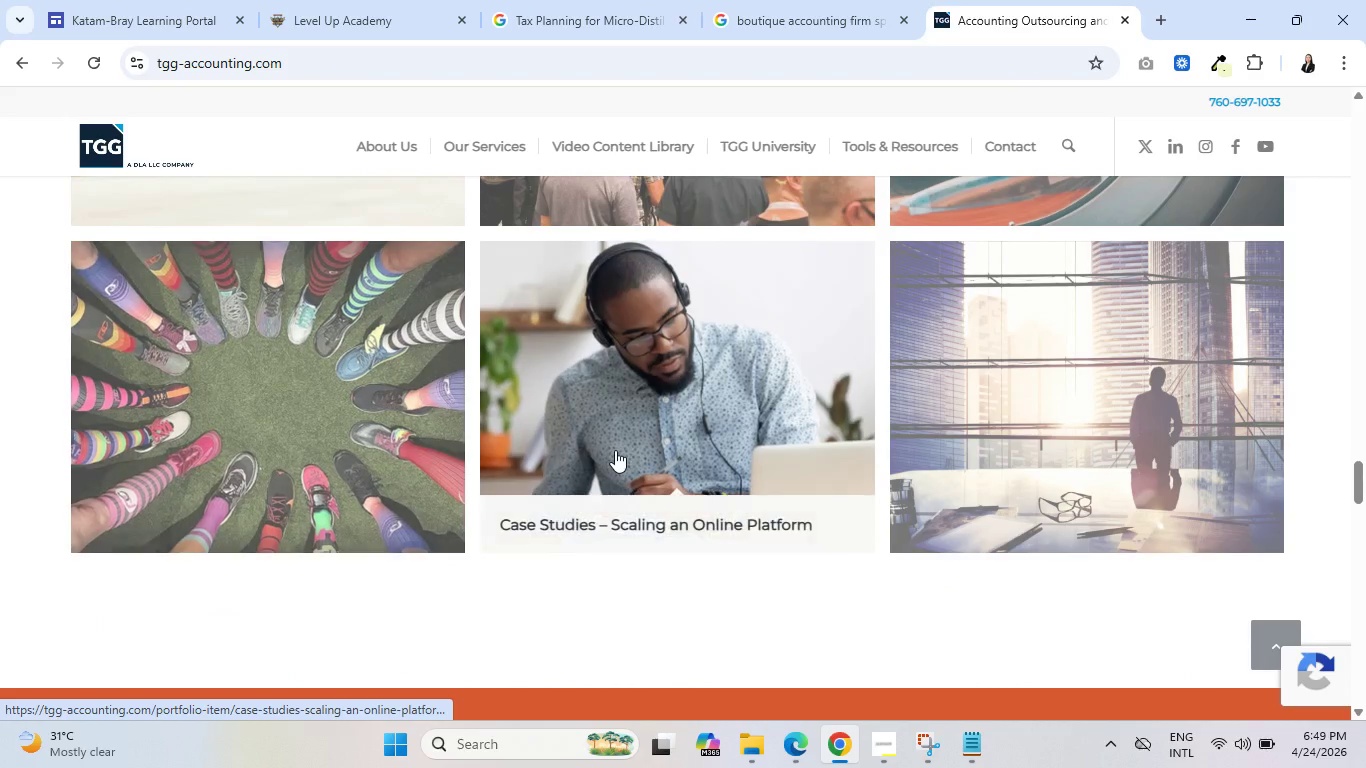 
mouse_move([985, 432])
 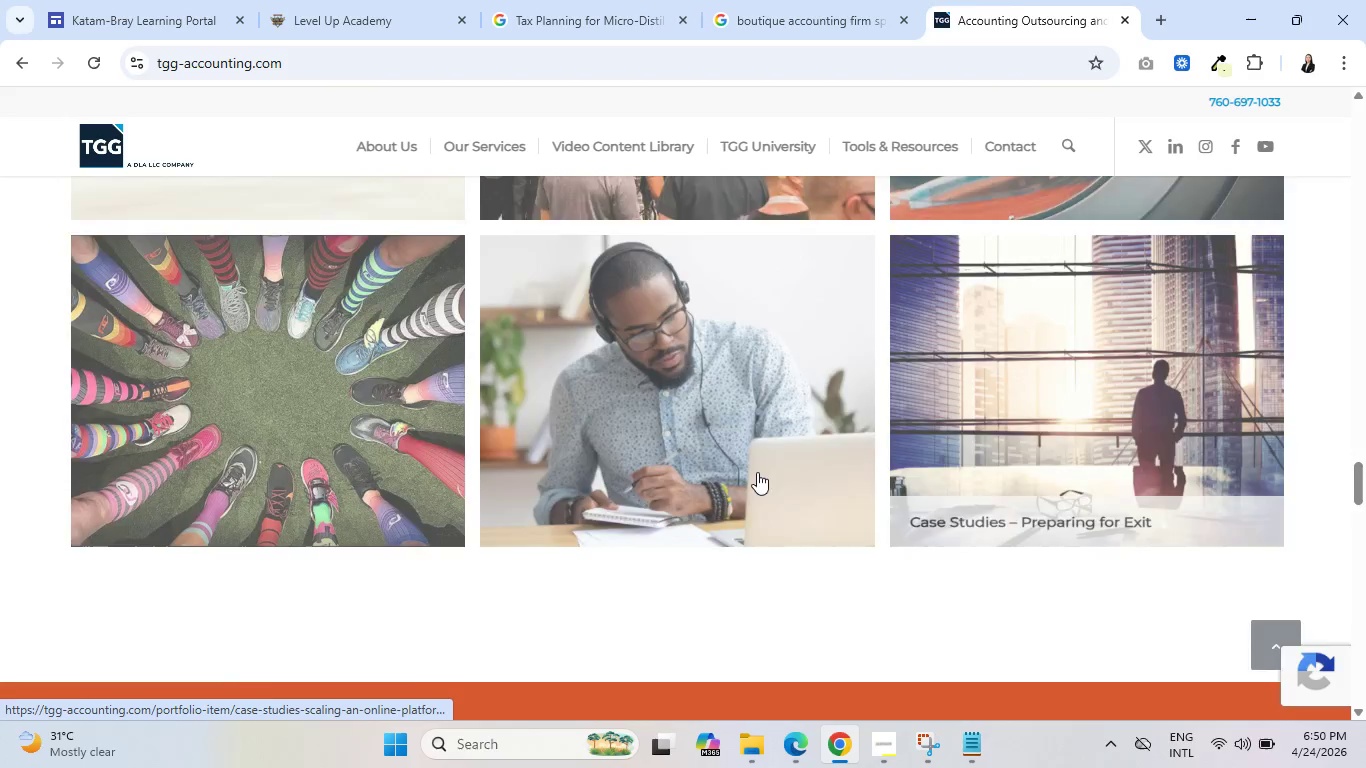 
scroll: coordinate [737, 464], scroll_direction: down, amount: 12.0
 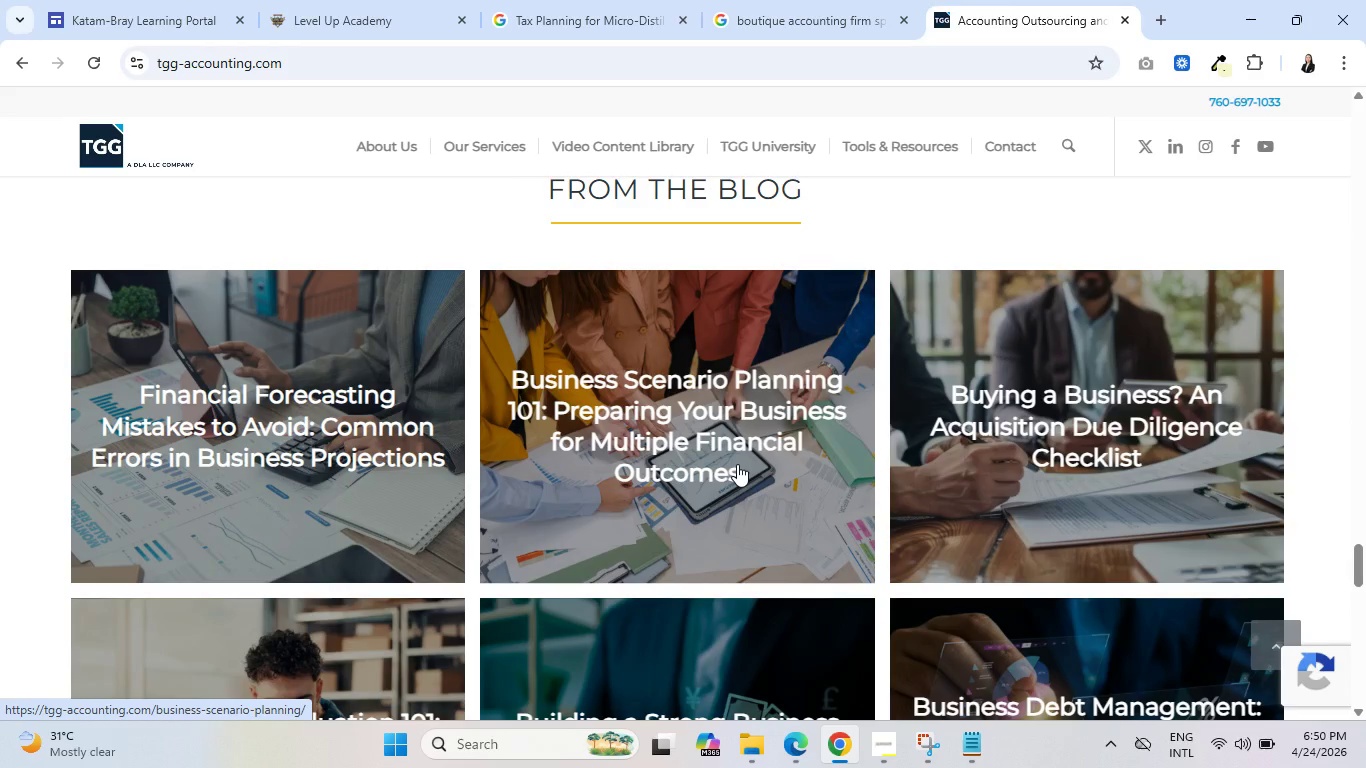 
scroll: coordinate [737, 464], scroll_direction: down, amount: 3.0
 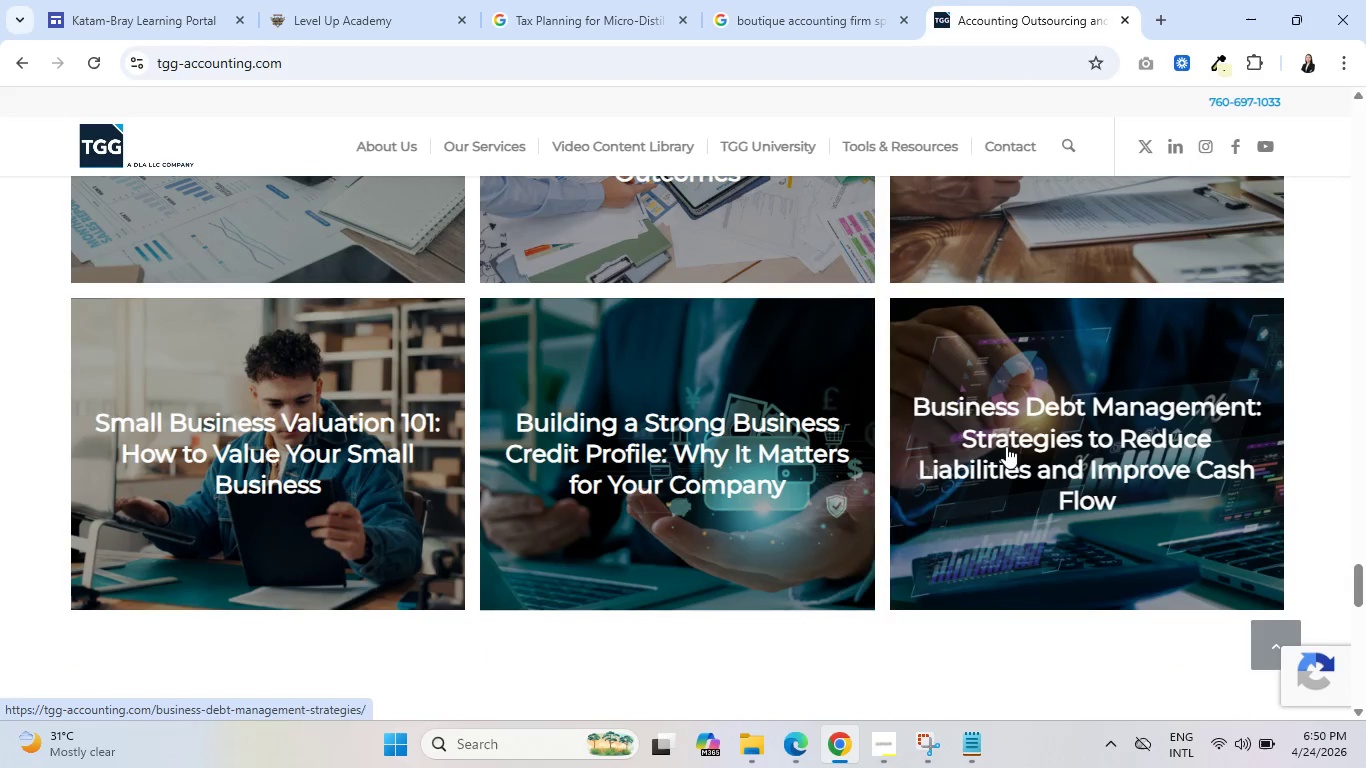 
scroll: coordinate [698, 527], scroll_direction: up, amount: 2.0
 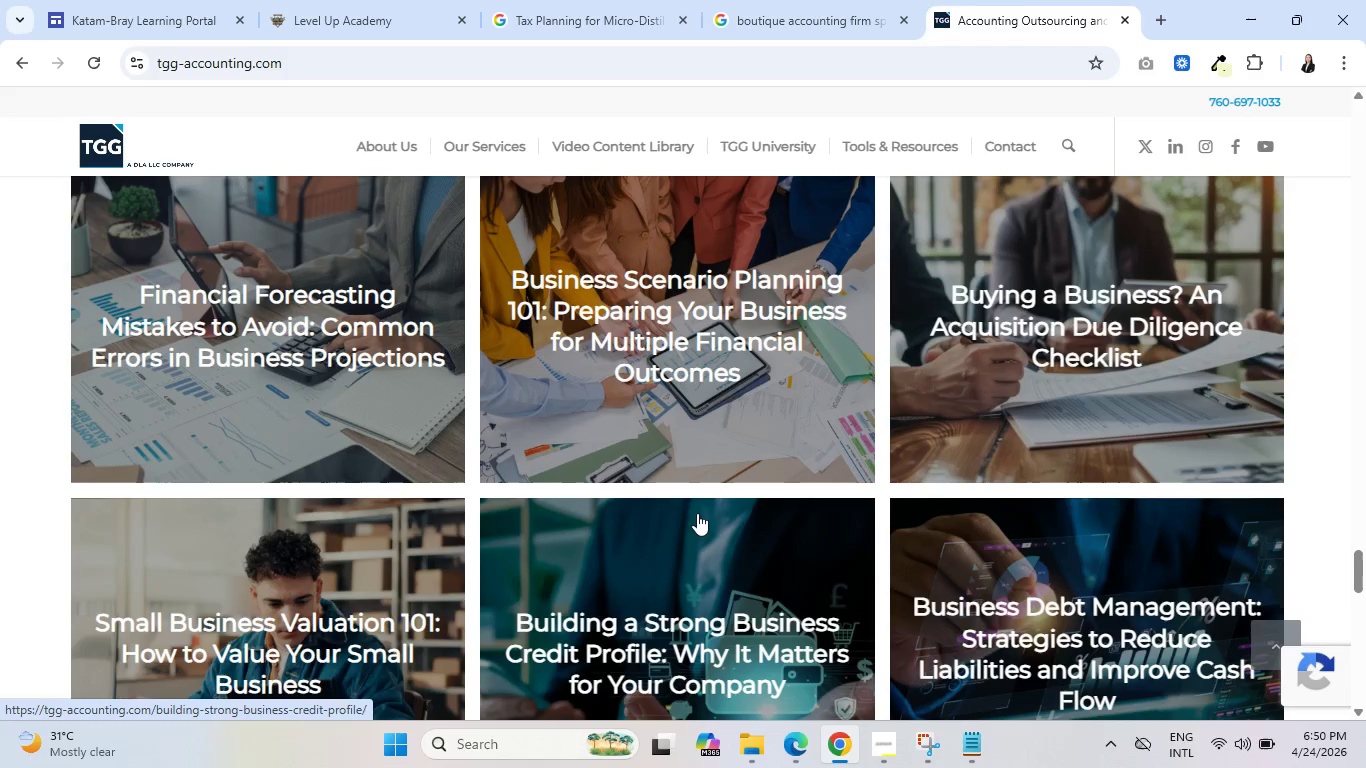 
scroll: coordinate [290, 475], scroll_direction: down, amount: 15.0
 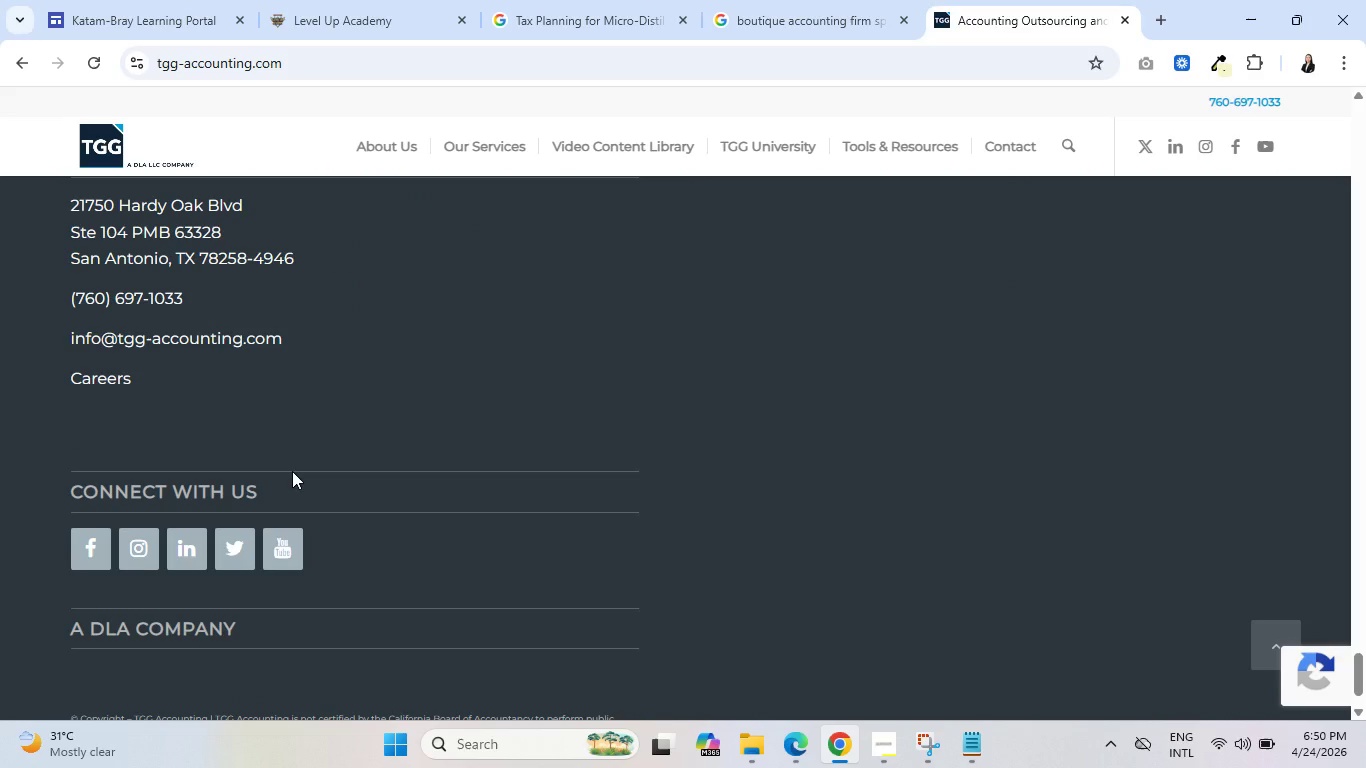 
scroll: coordinate [292, 471], scroll_direction: down, amount: 2.0
 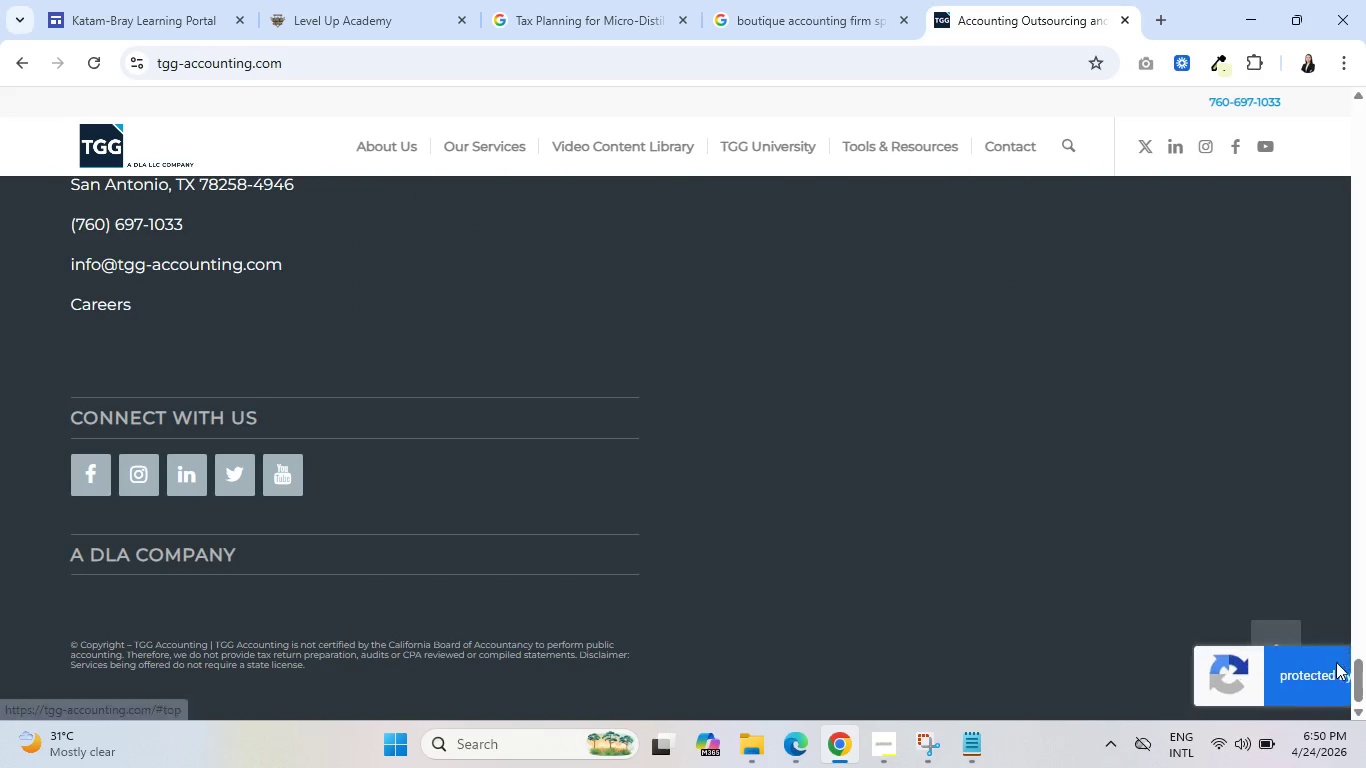 
left_click_drag(start_coordinate=[1360, 685], to_coordinate=[1365, 162])
 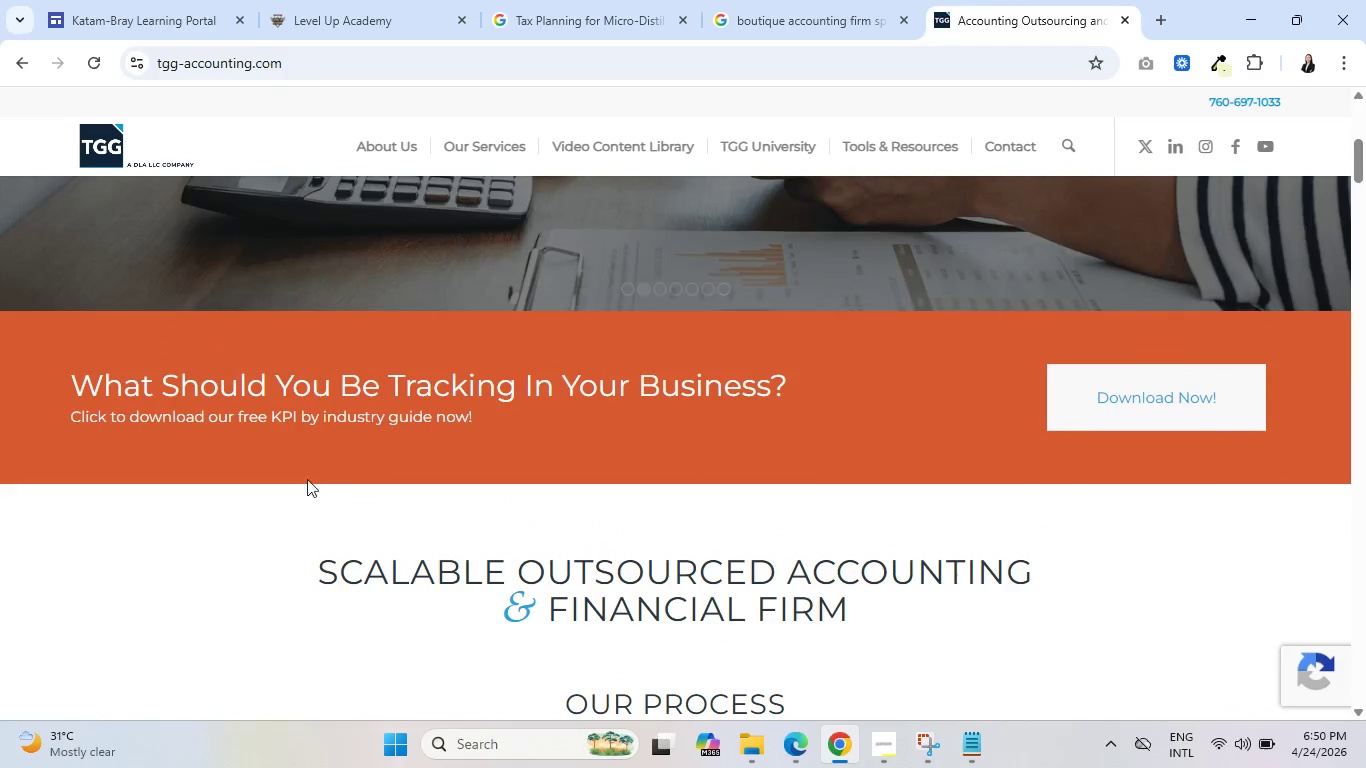 
scroll: coordinate [610, 502], scroll_direction: up, amount: 11.0
 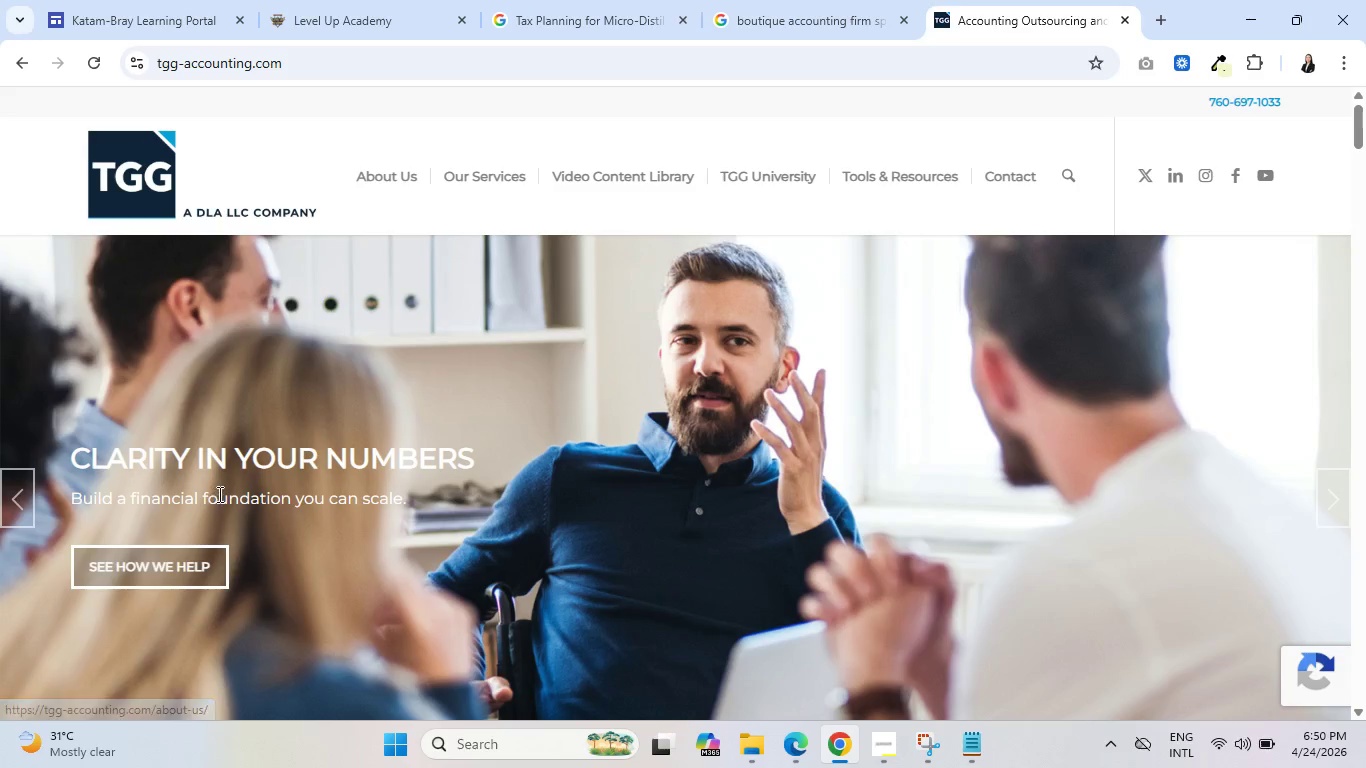 
scroll: coordinate [387, 453], scroll_direction: down, amount: 2.0
 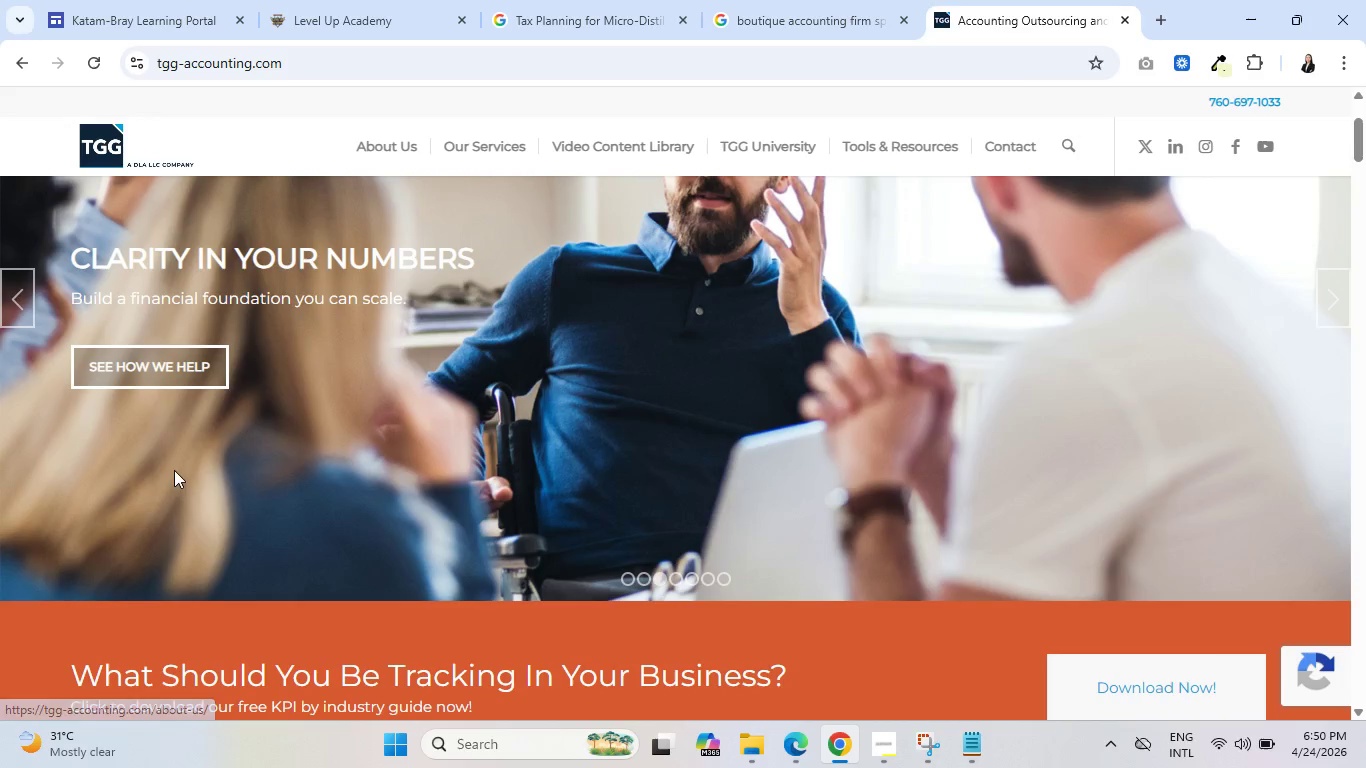 
left_click([23, 305])
 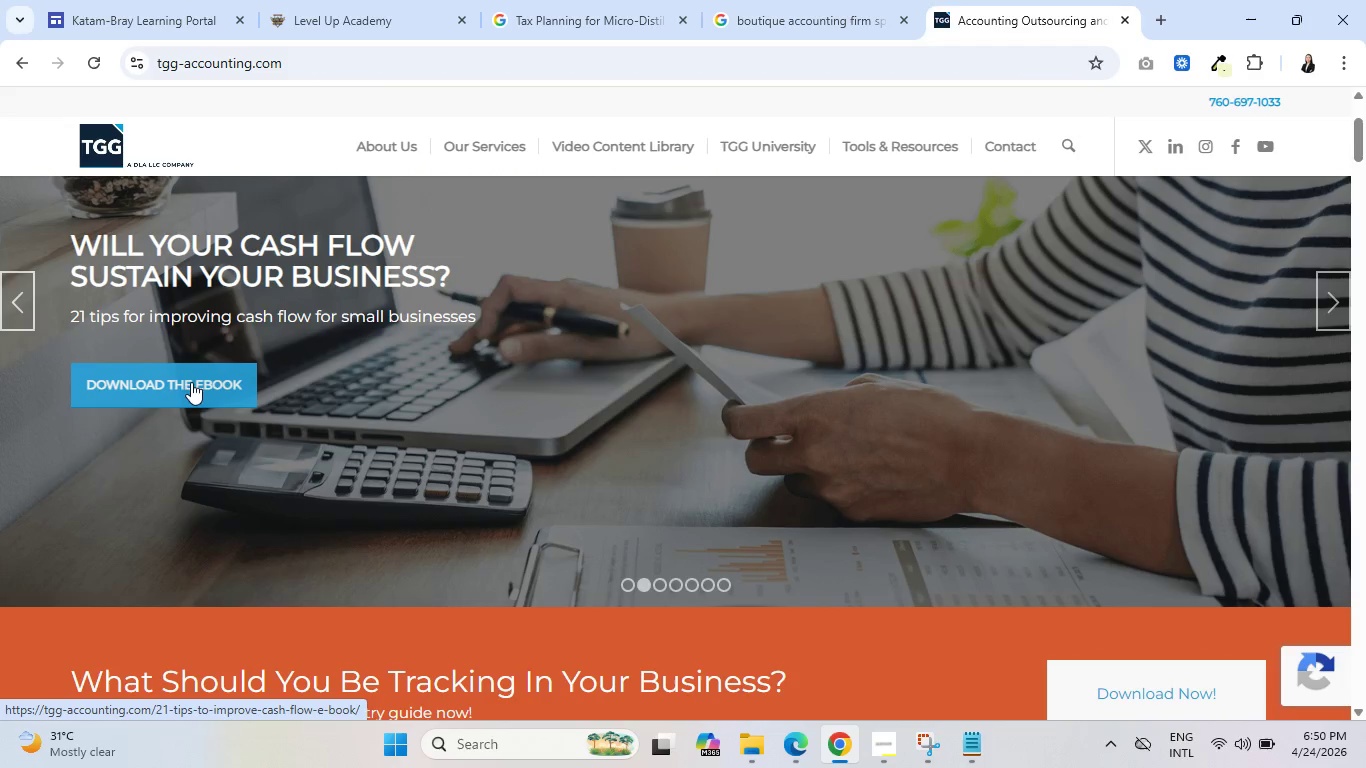 
left_click([192, 386])
 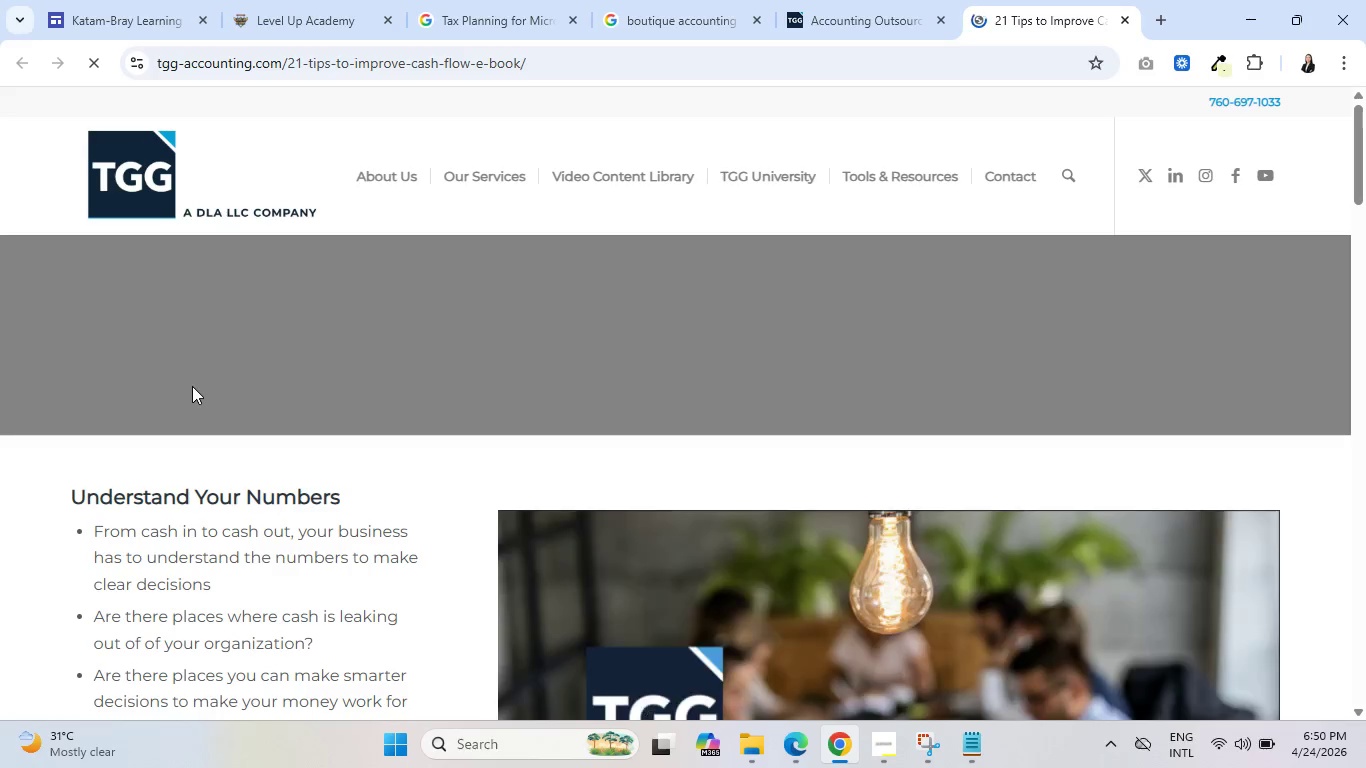 
scroll: coordinate [331, 474], scroll_direction: down, amount: 3.0
 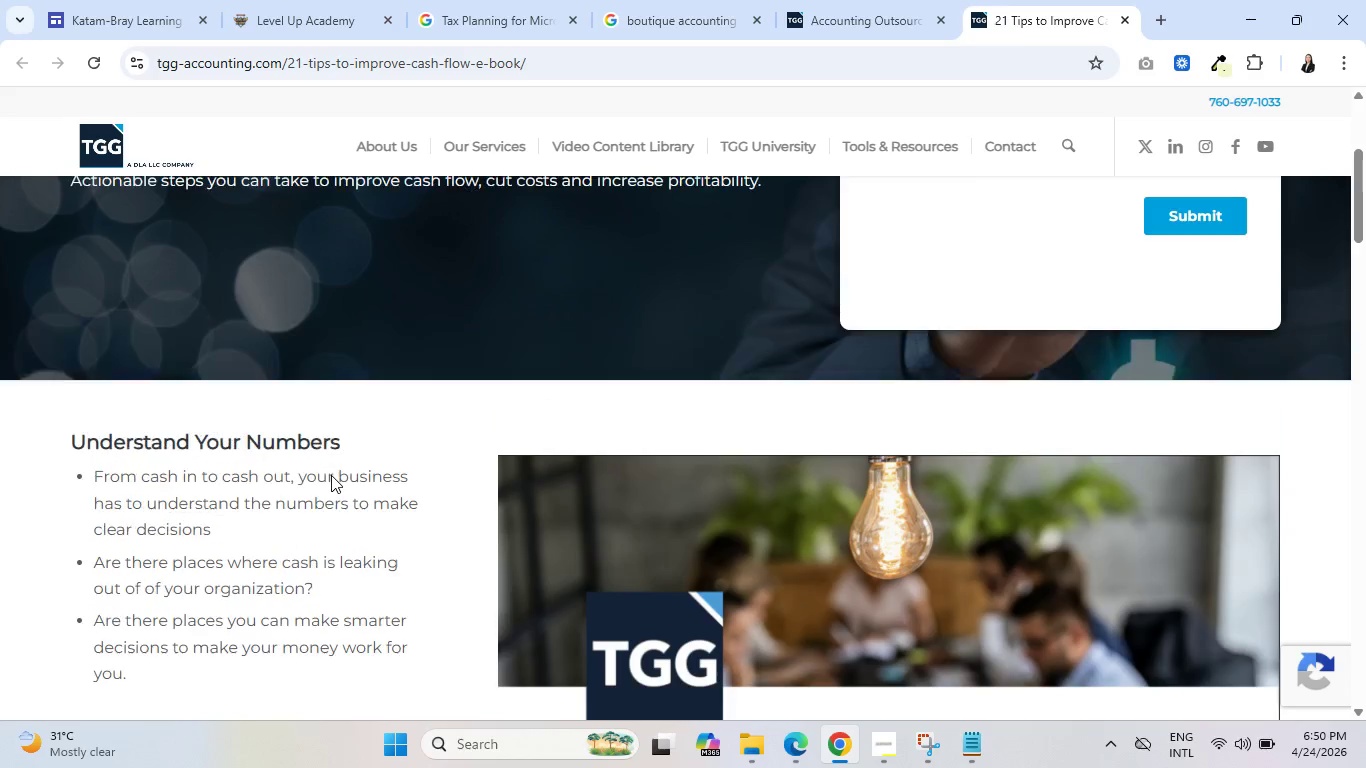 
scroll: coordinate [633, 491], scroll_direction: up, amount: 4.0
 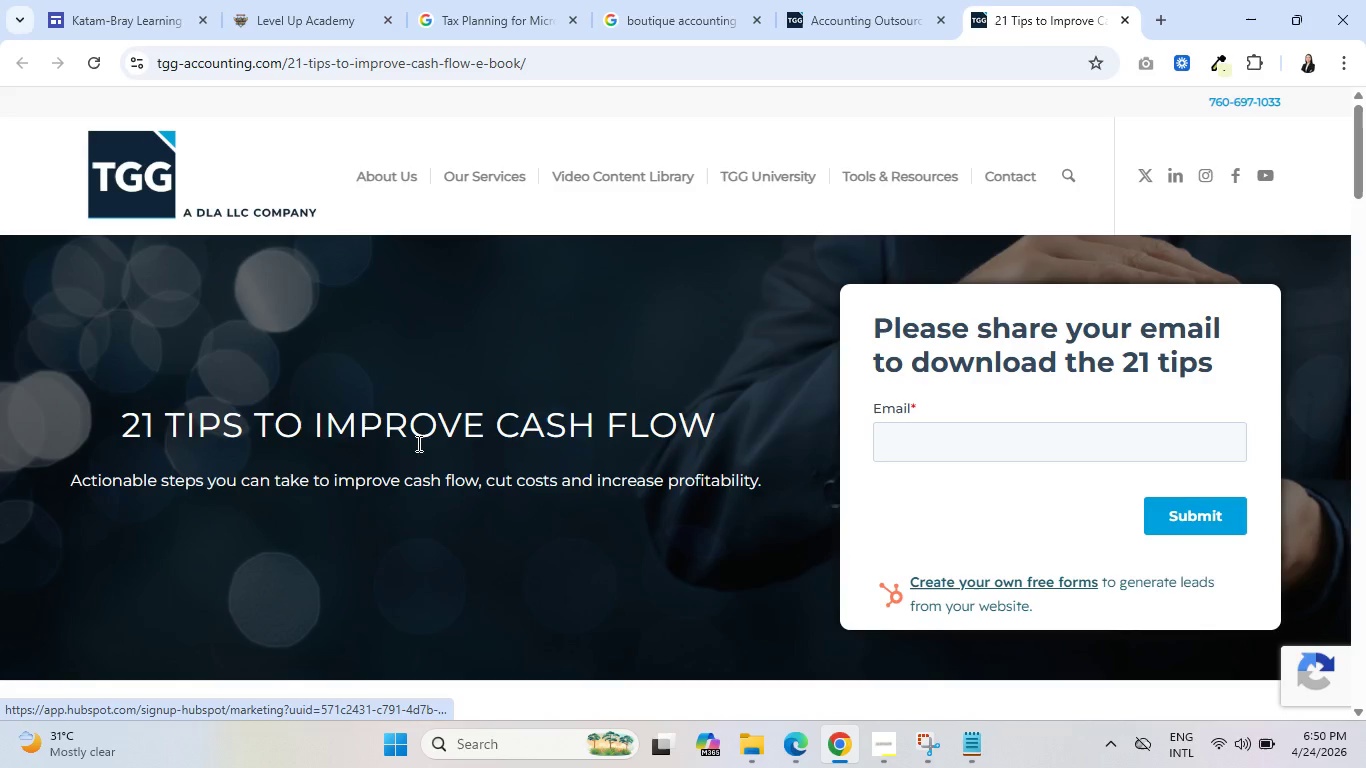 
wait(7.49)
 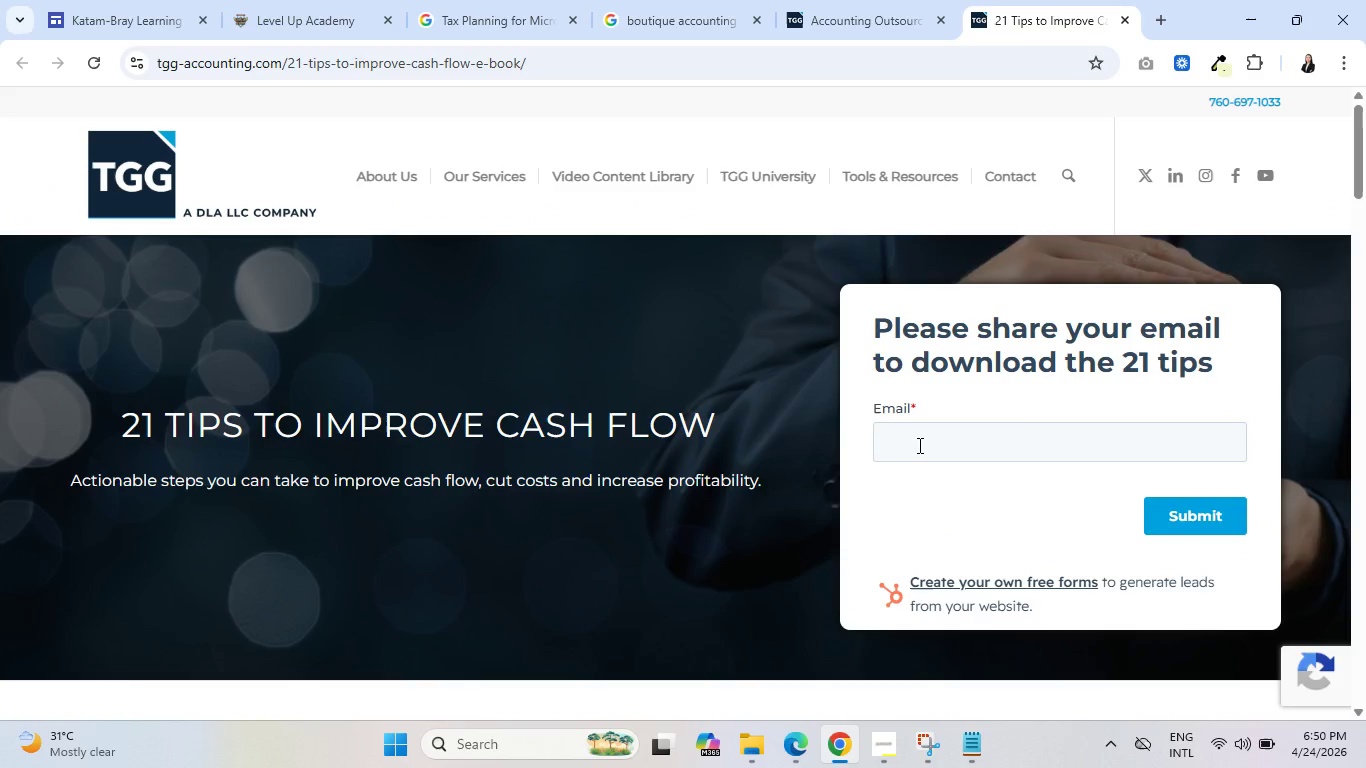 
scroll: coordinate [150, 425], scroll_direction: down, amount: 9.0
 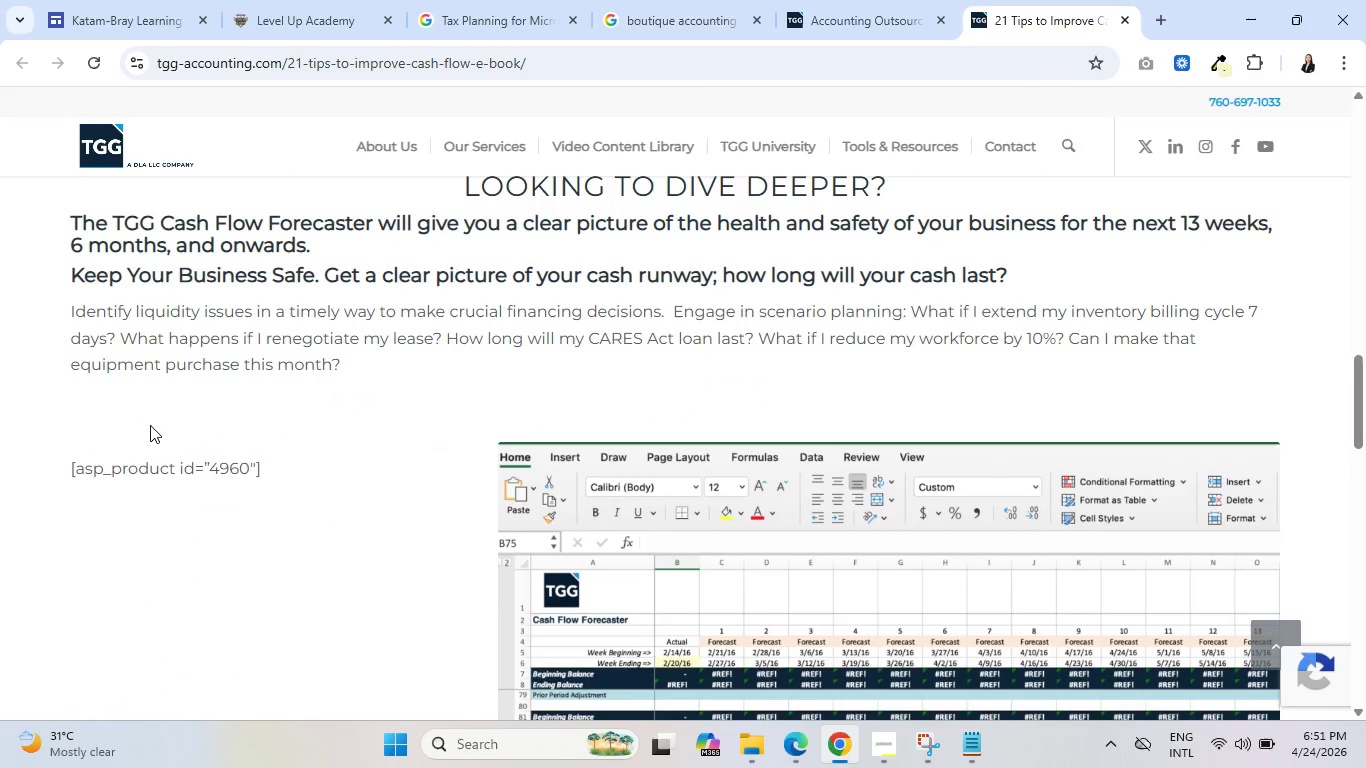 
left_click_drag(start_coordinate=[190, 466], to_coordinate=[283, 466])
 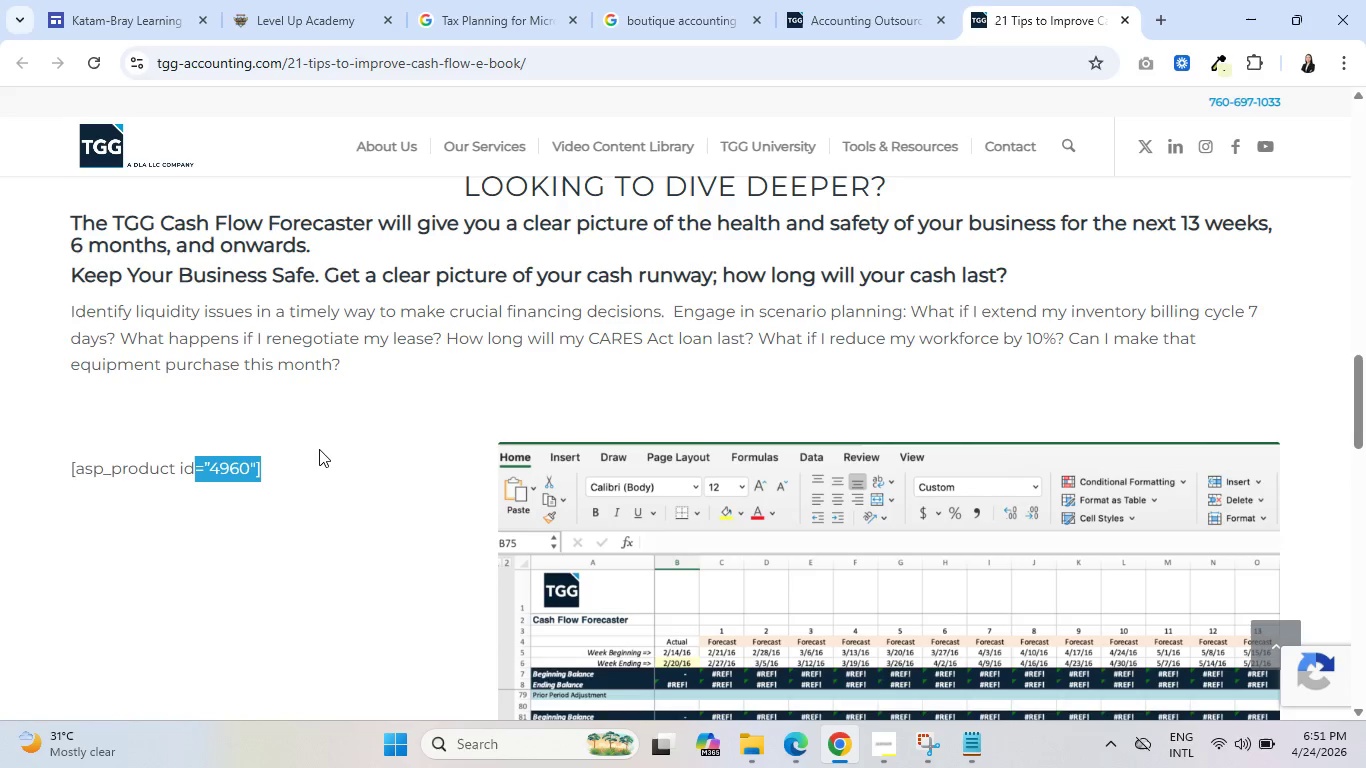 
scroll: coordinate [323, 449], scroll_direction: down, amount: 6.0
 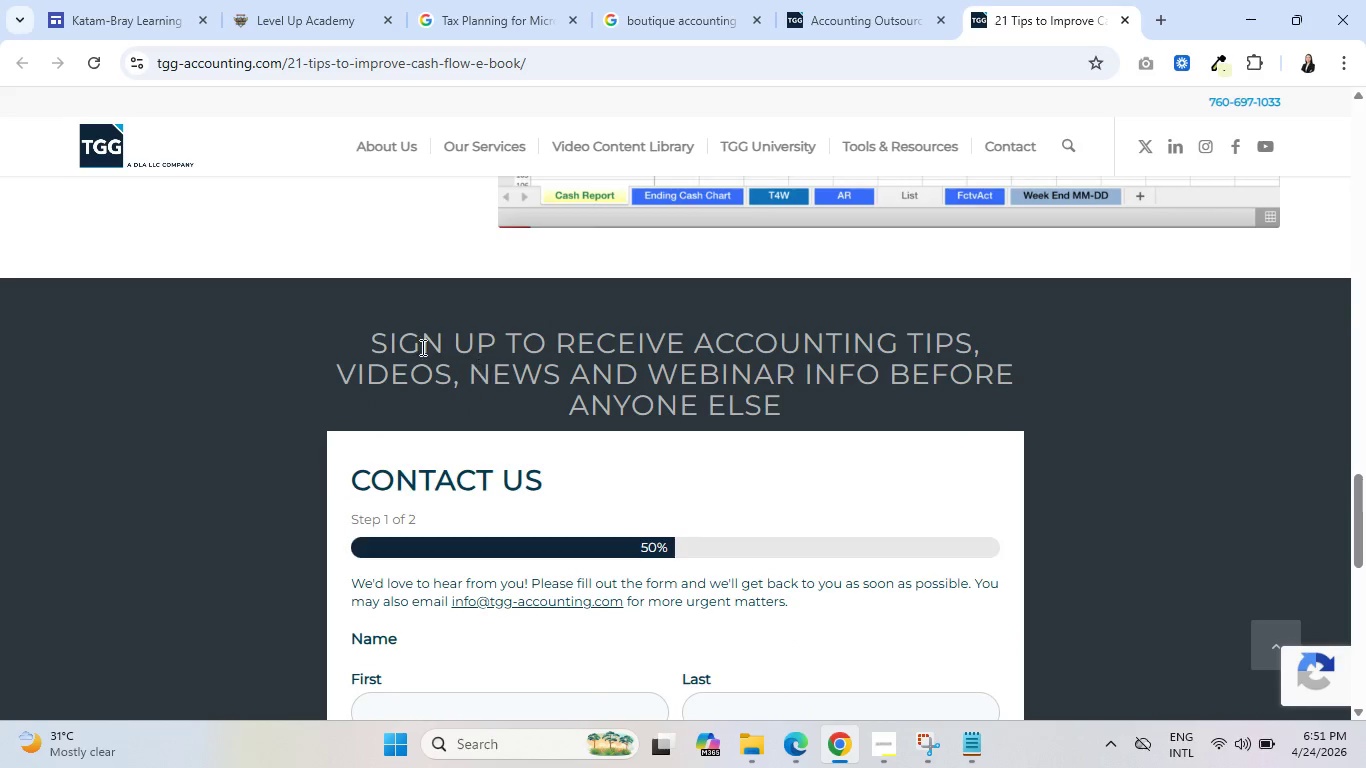 
left_click_drag(start_coordinate=[370, 329], to_coordinate=[969, 343])
 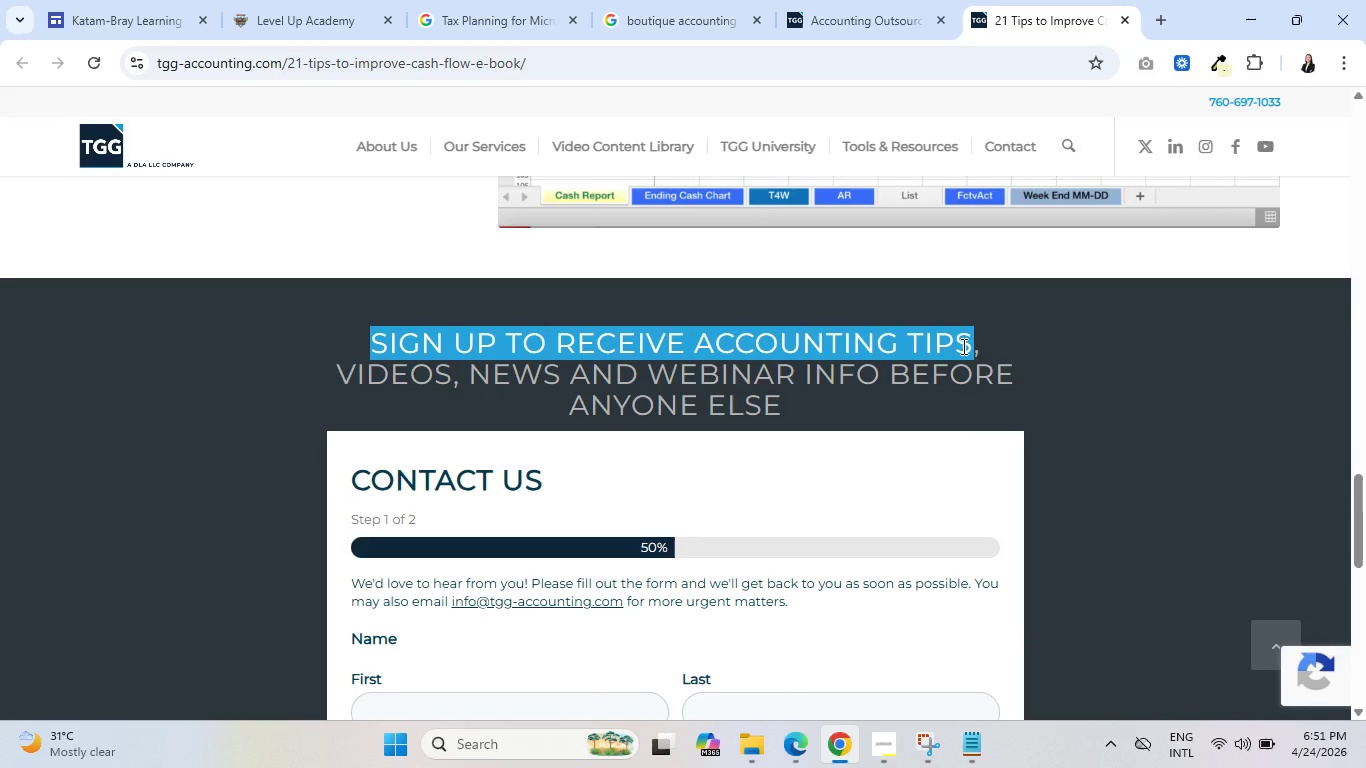 
scroll: coordinate [324, 511], scroll_direction: down, amount: 7.0
 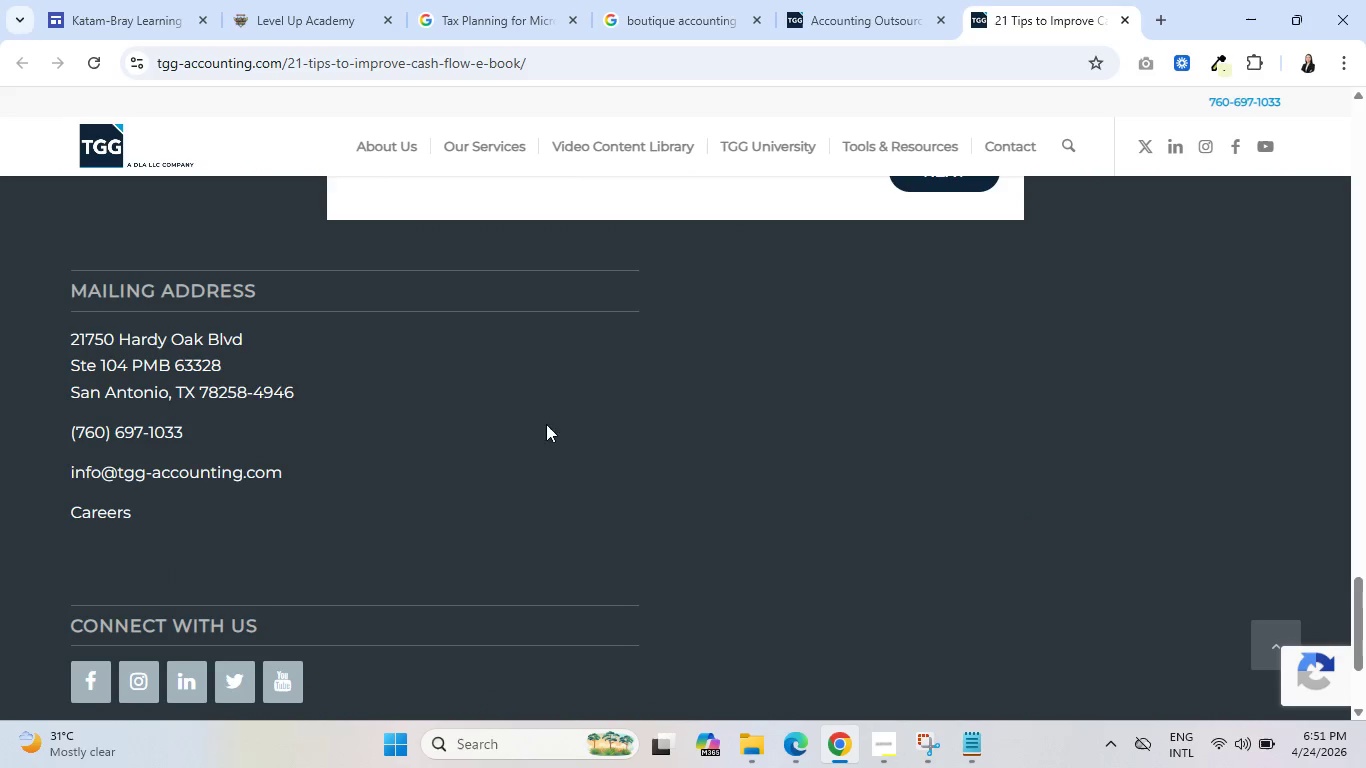 
scroll: coordinate [1052, 399], scroll_direction: up, amount: 29.0
 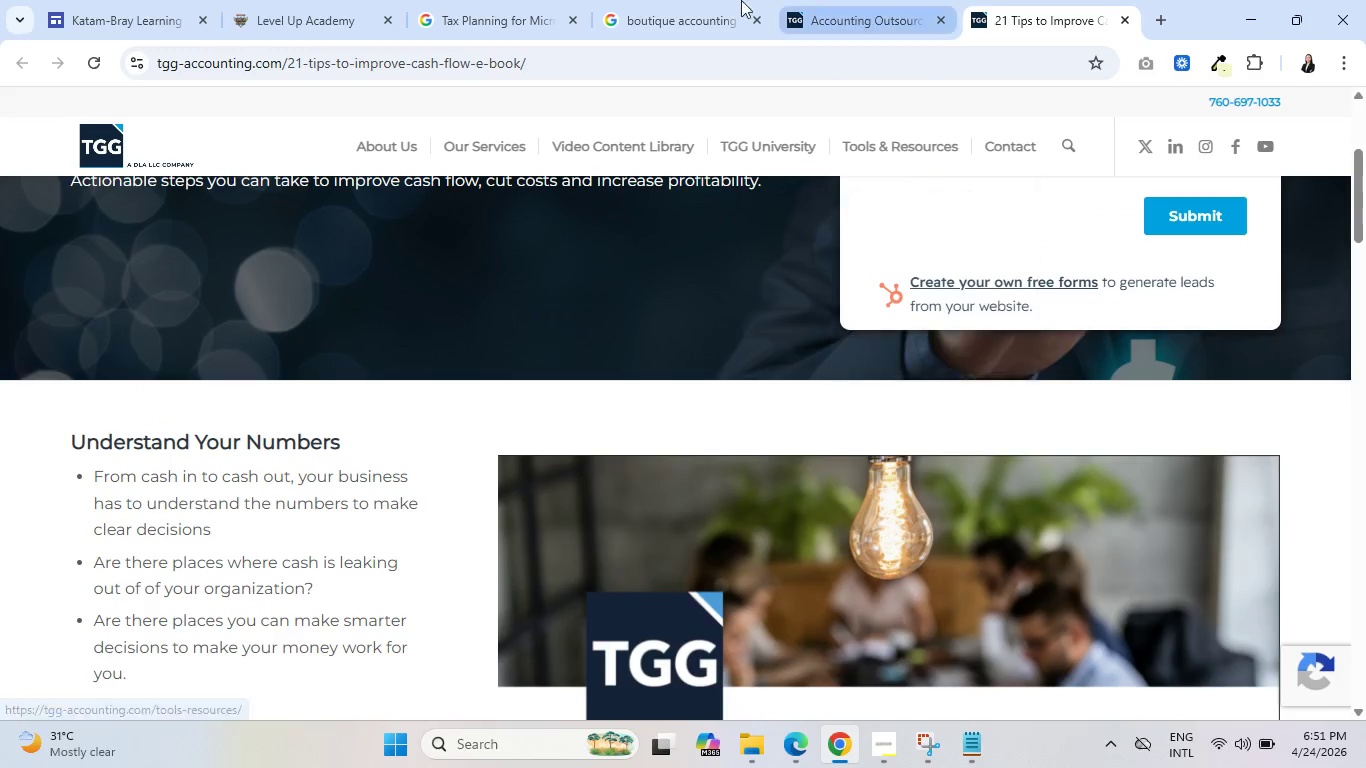 
left_click([658, 0])
 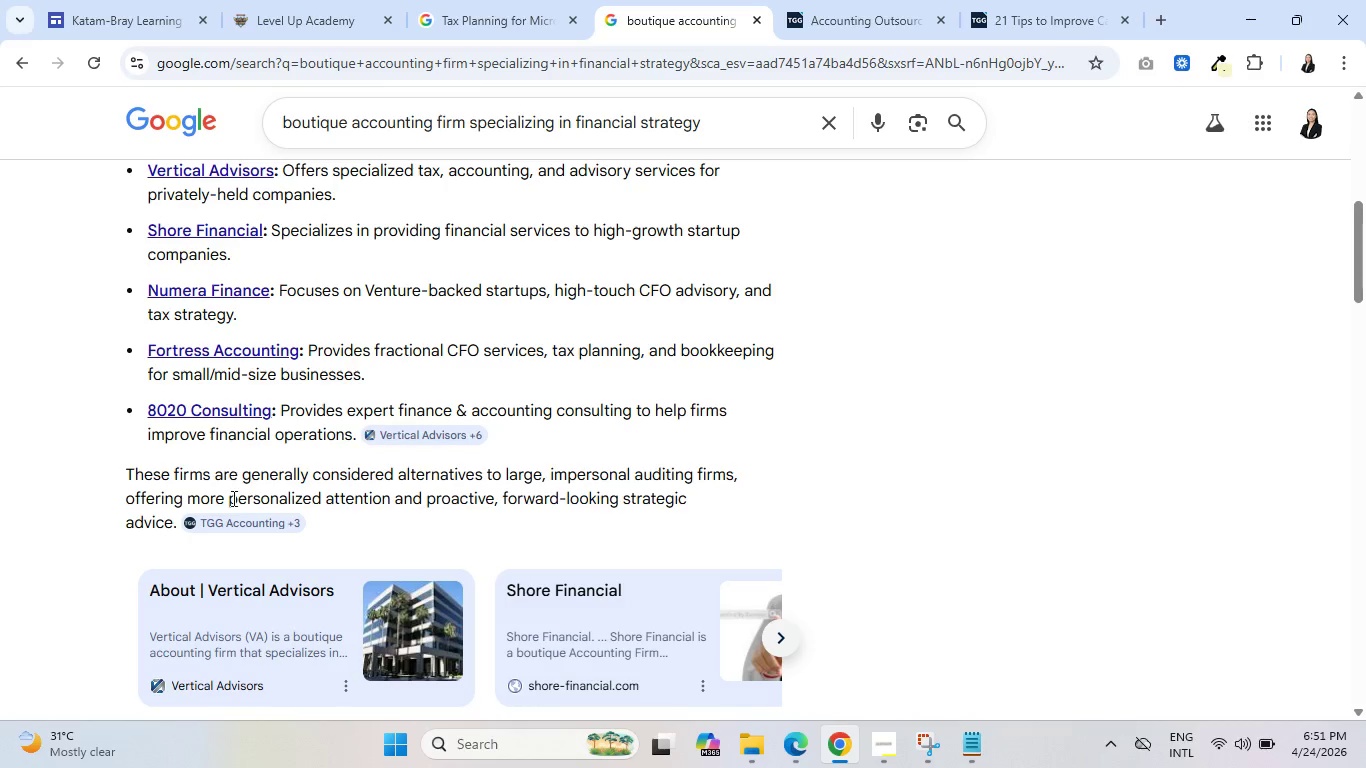 
scroll: coordinate [225, 506], scroll_direction: up, amount: 4.0
 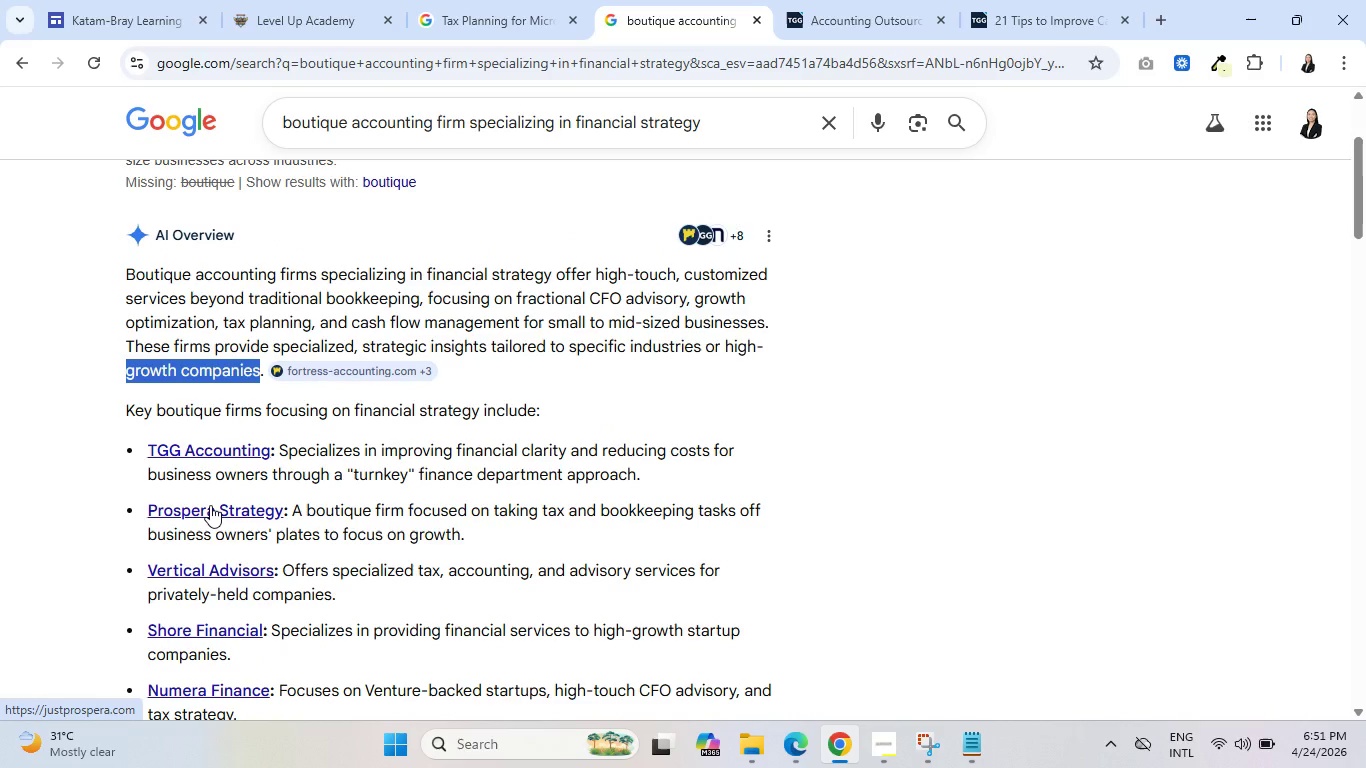 
right_click([210, 505])
 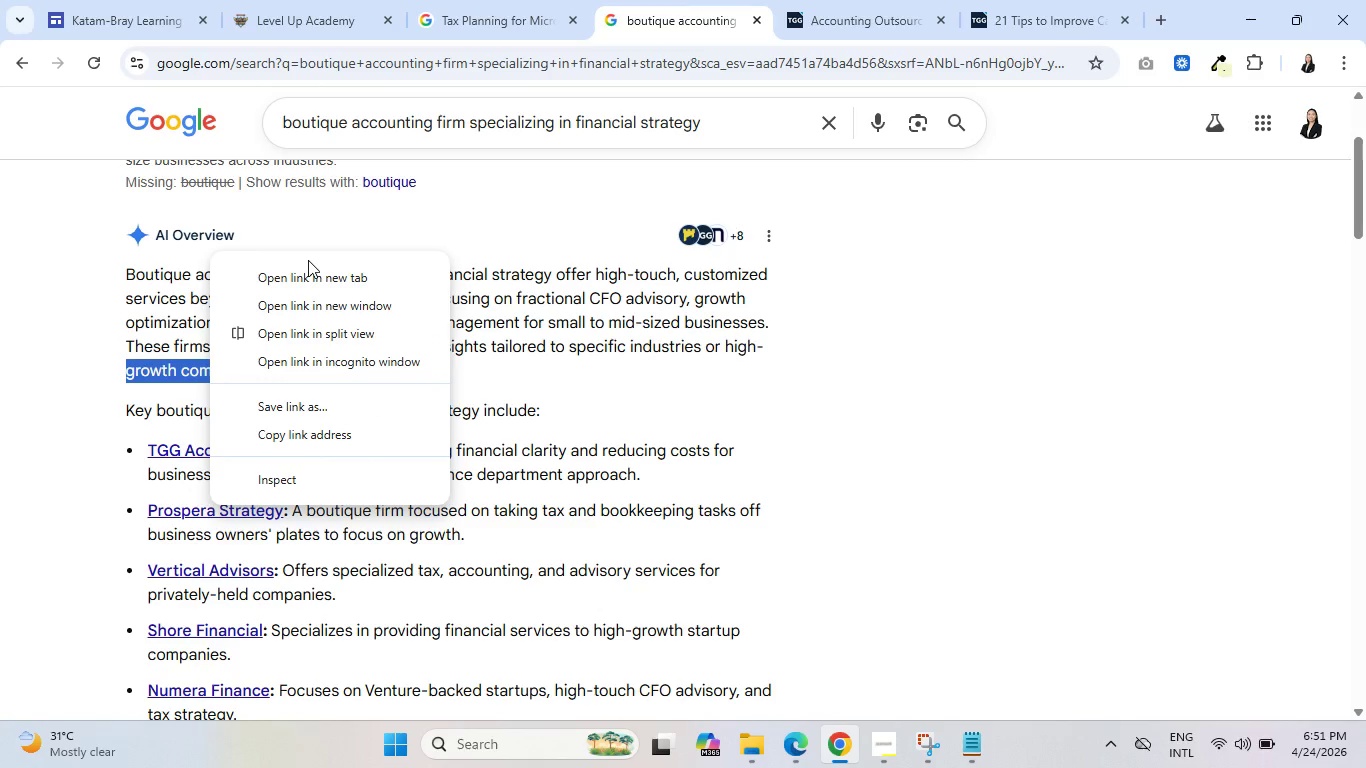 
left_click([323, 275])
 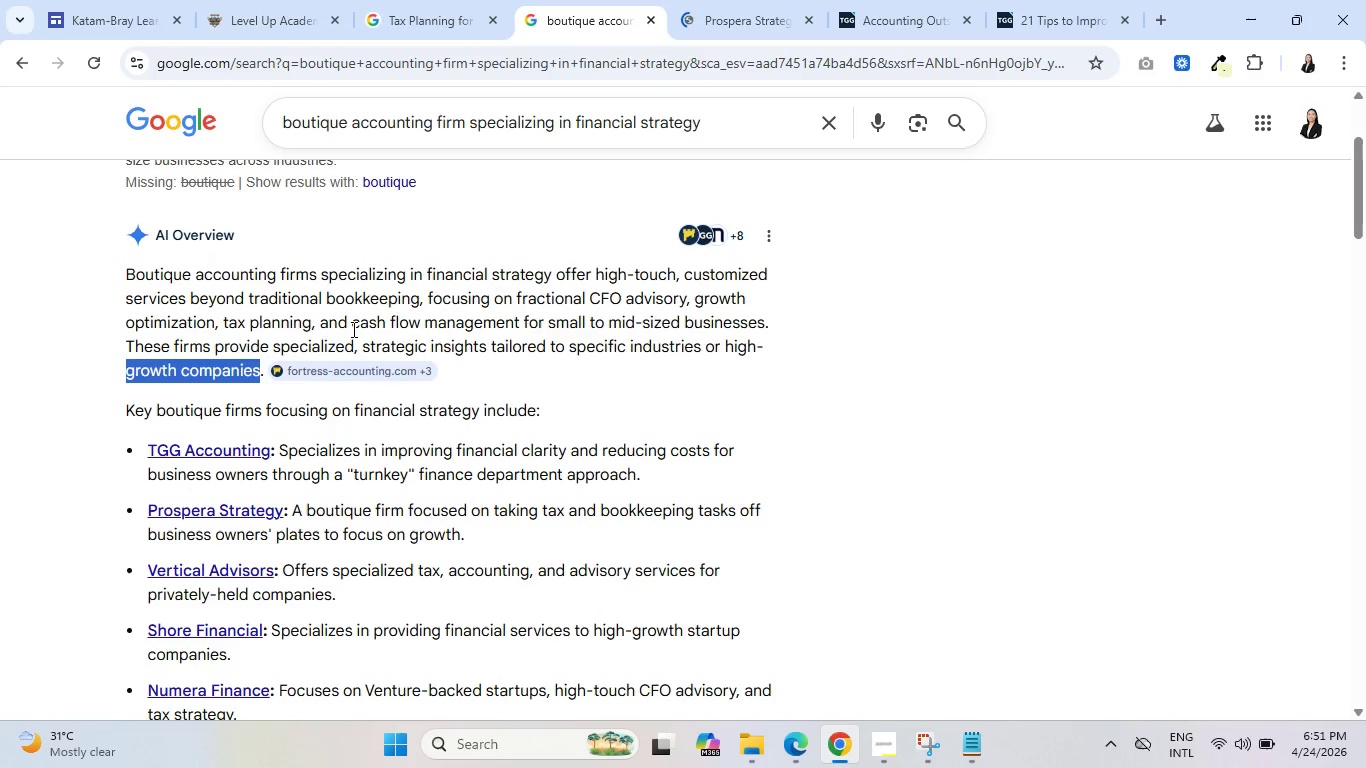 
wait(7.73)
 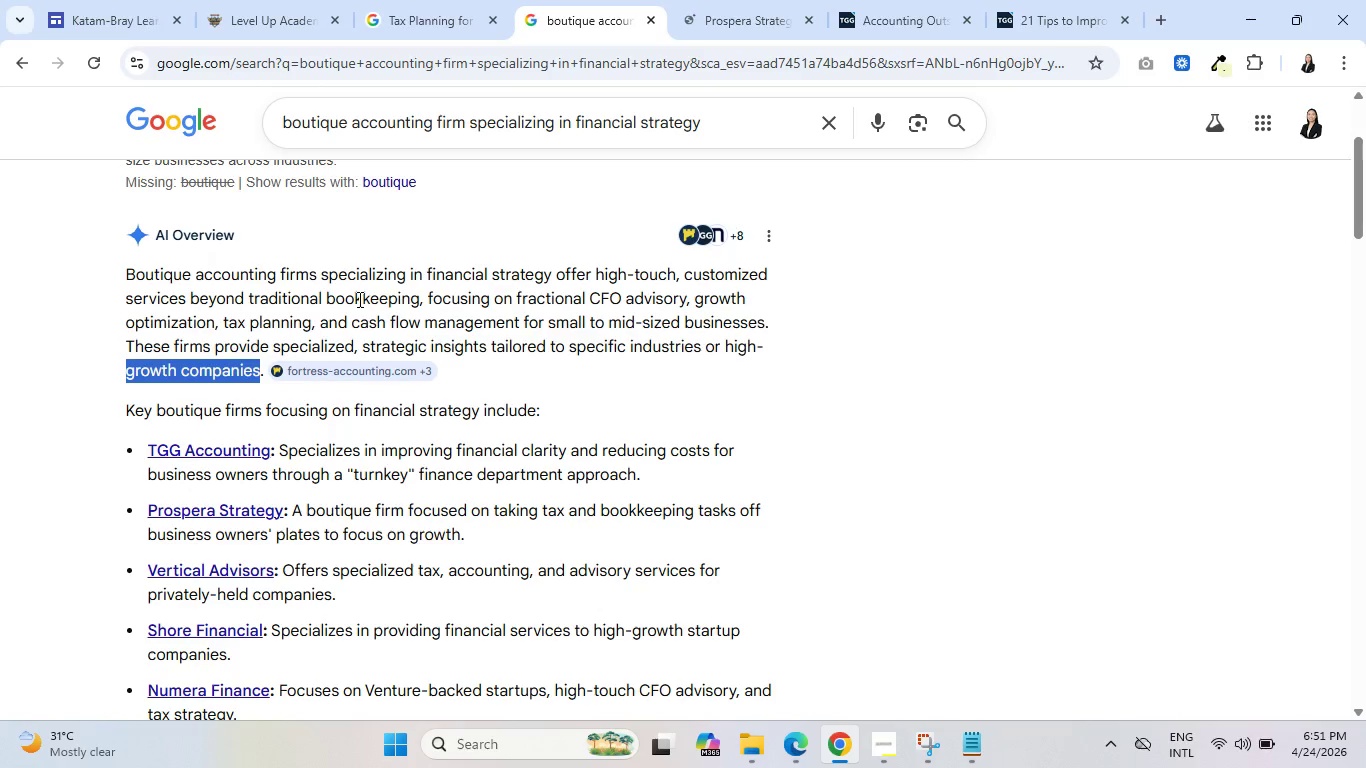 
left_click([674, 9])
 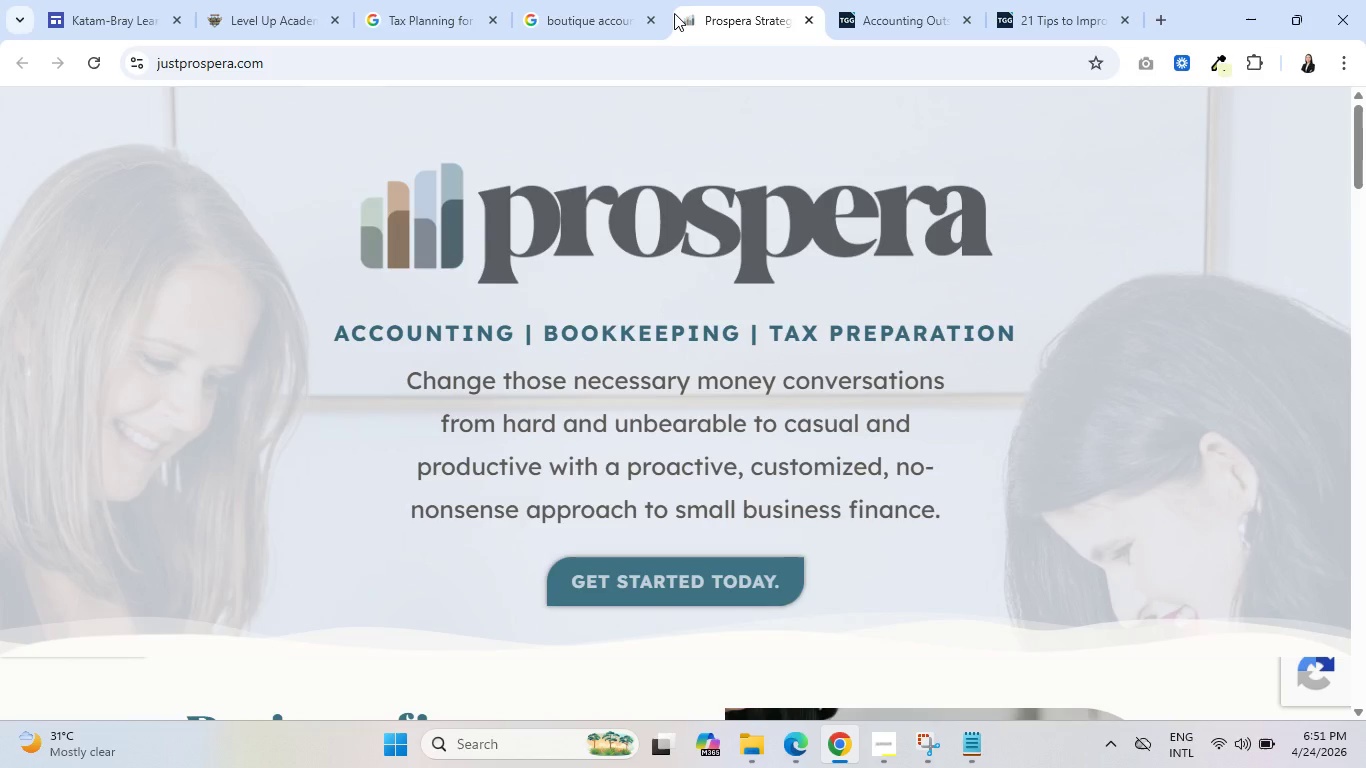 
wait(23.44)
 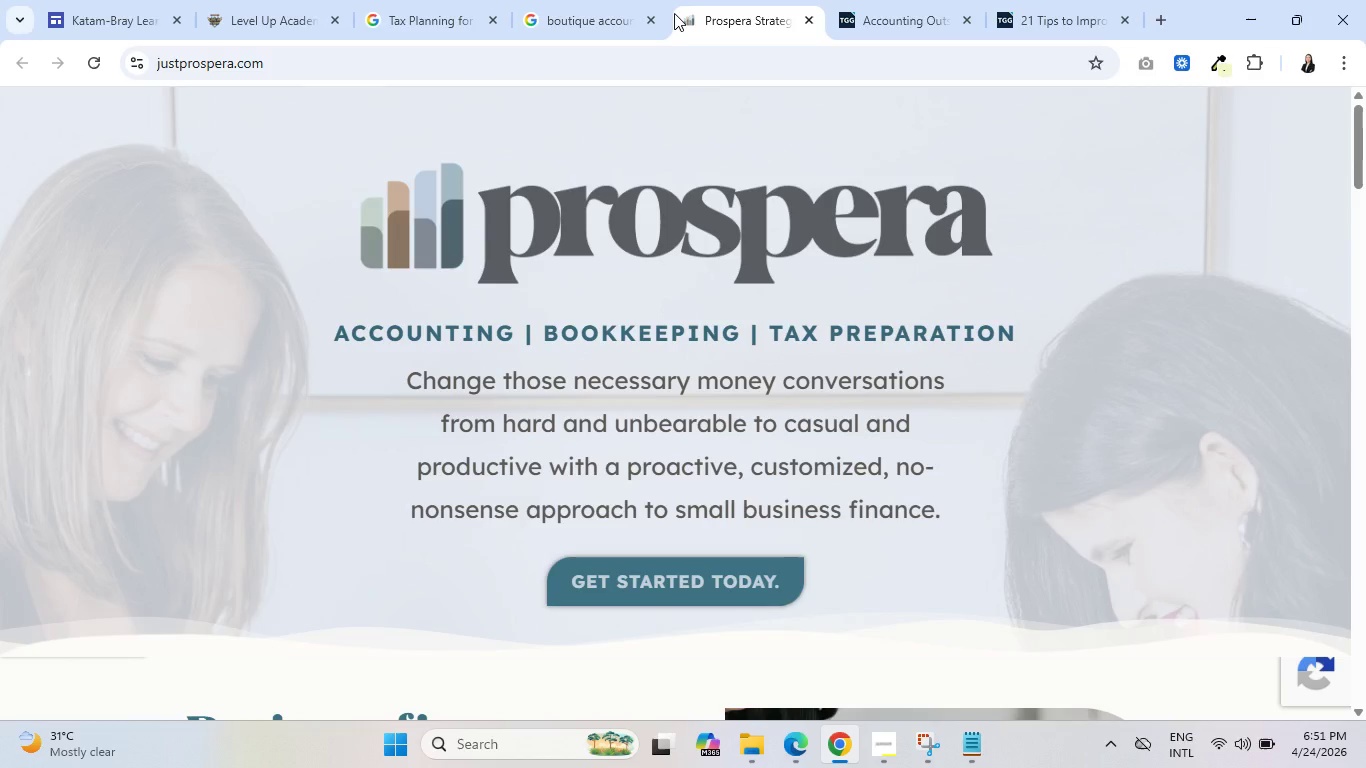 
scroll: coordinate [594, 316], scroll_direction: down, amount: 1.0
 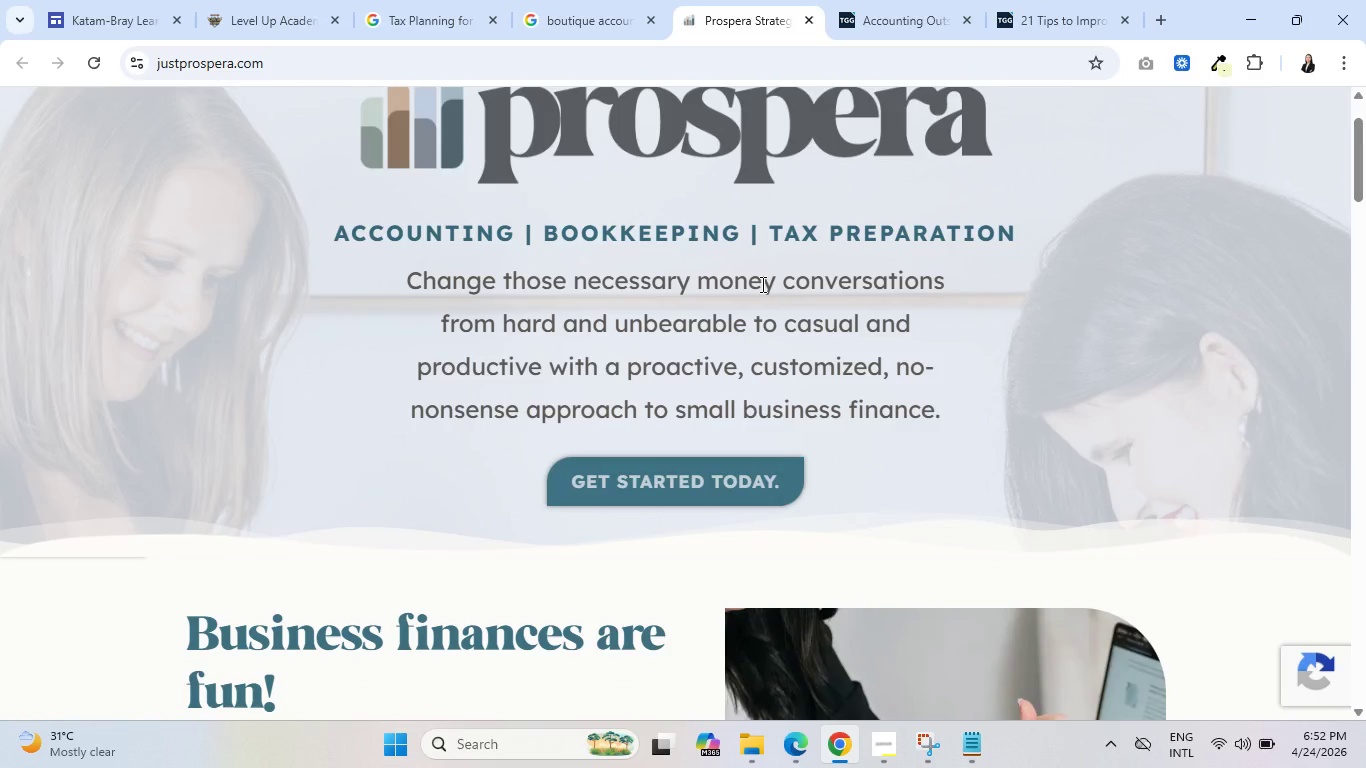 
scroll: coordinate [745, 295], scroll_direction: up, amount: 2.0
 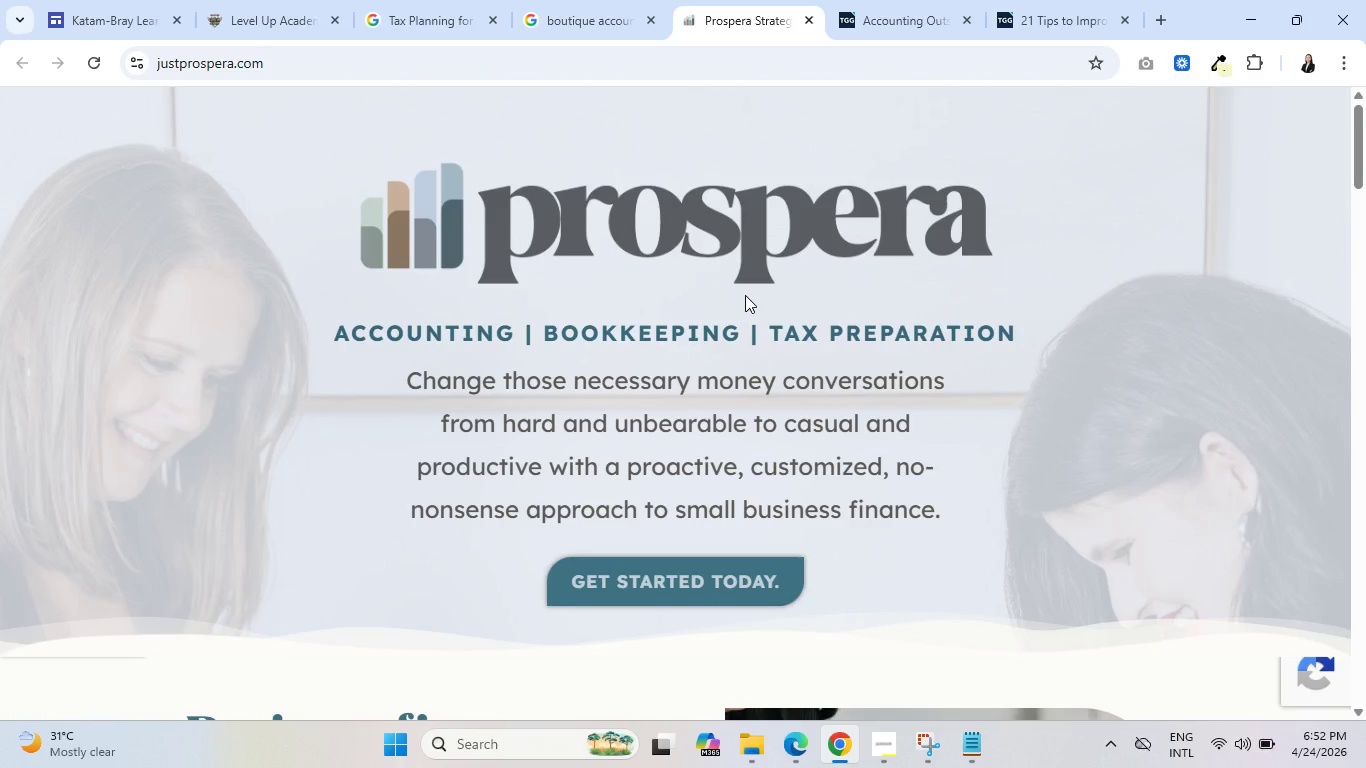 
scroll: coordinate [384, 400], scroll_direction: down, amount: 4.0
 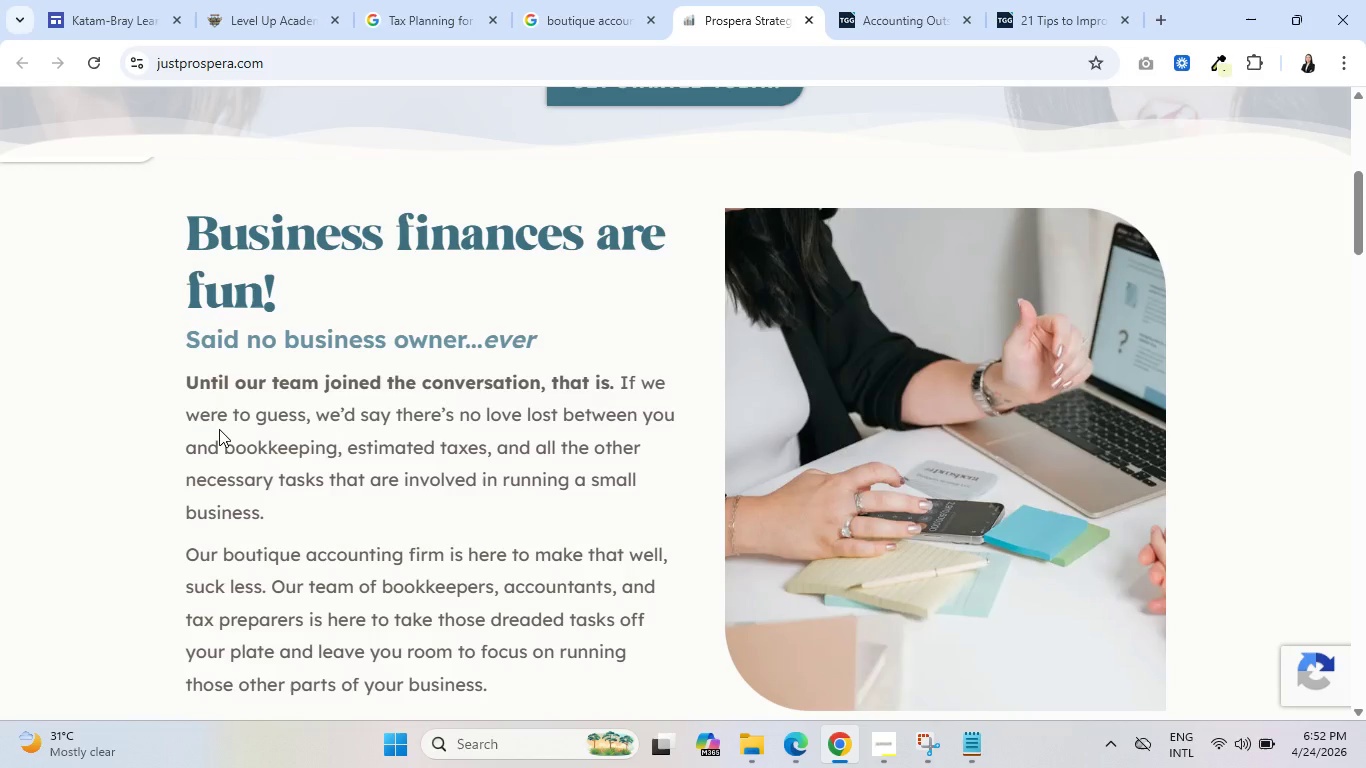 
wait(10.69)
 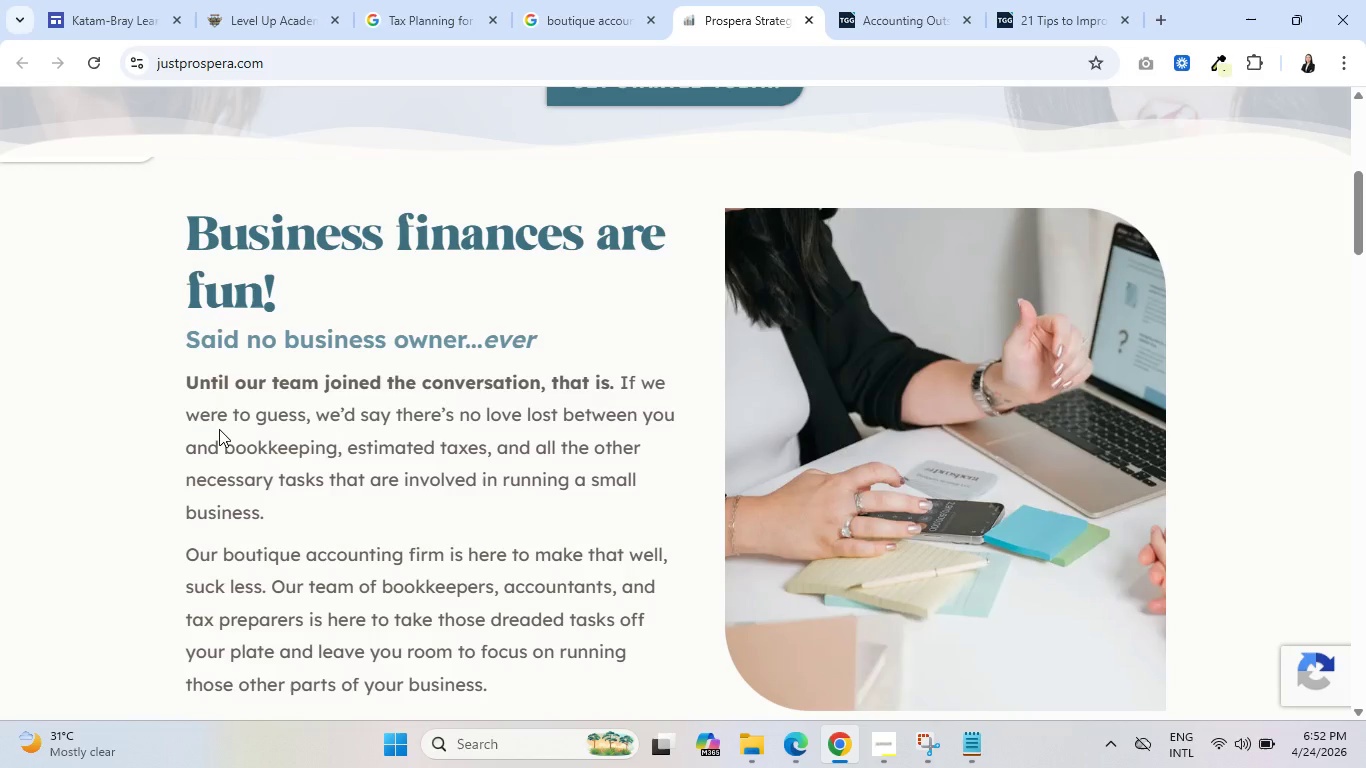 
scroll: coordinate [457, 451], scroll_direction: down, amount: 3.0
 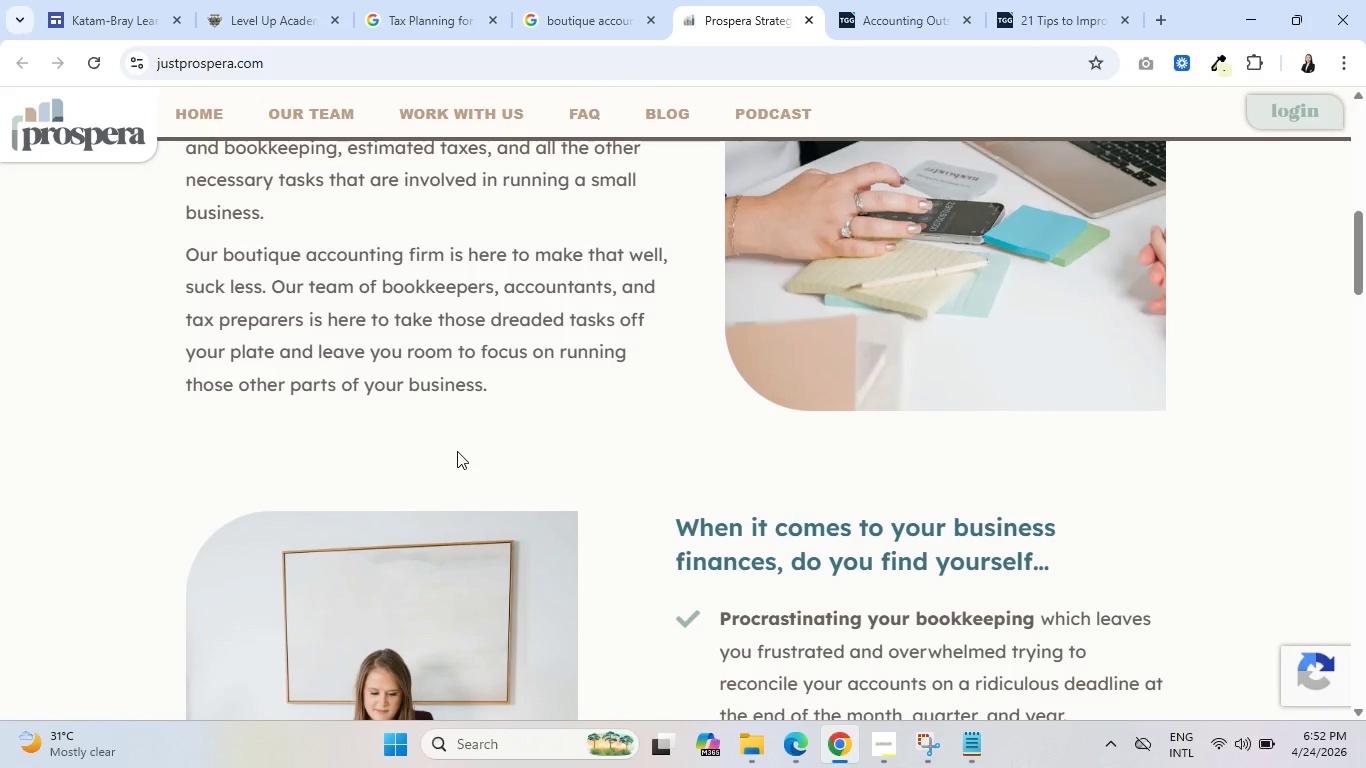 
scroll: coordinate [457, 451], scroll_direction: up, amount: 2.0
 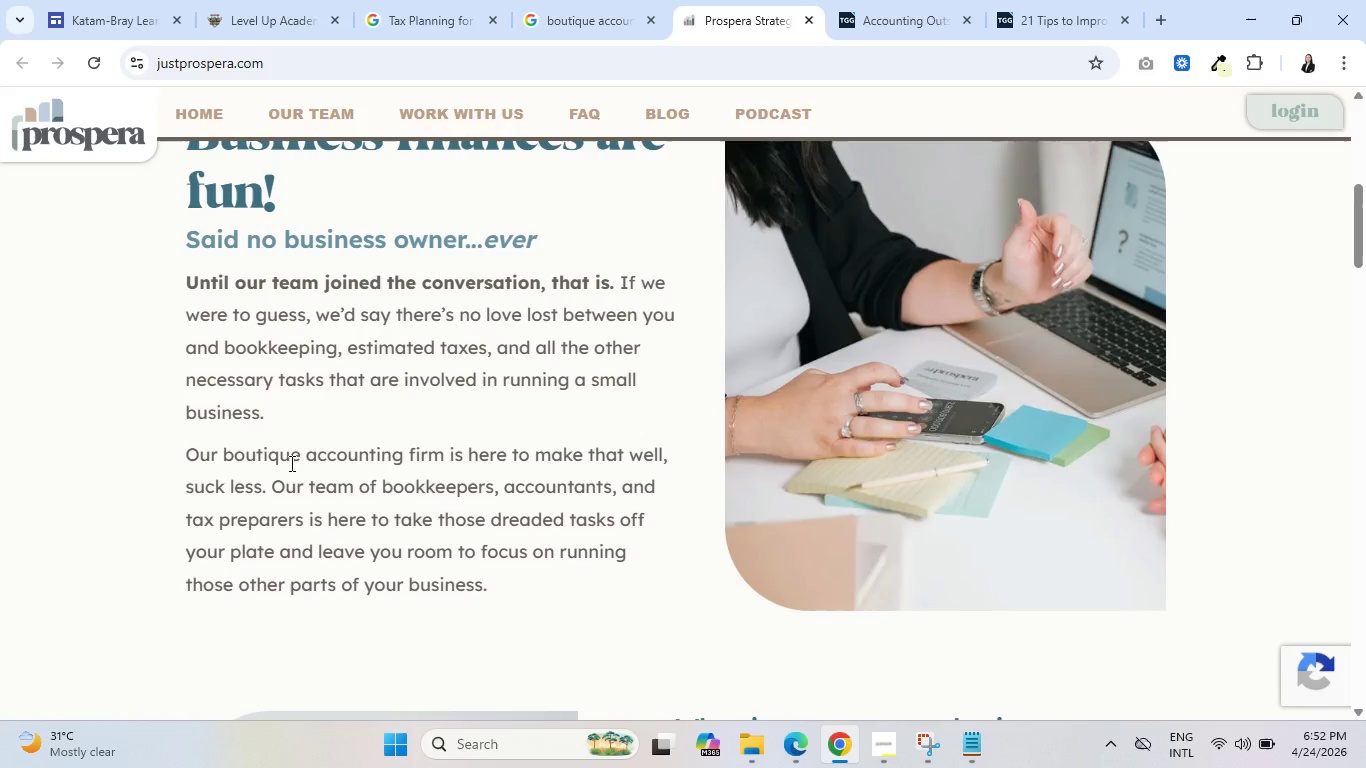 
wait(5.11)
 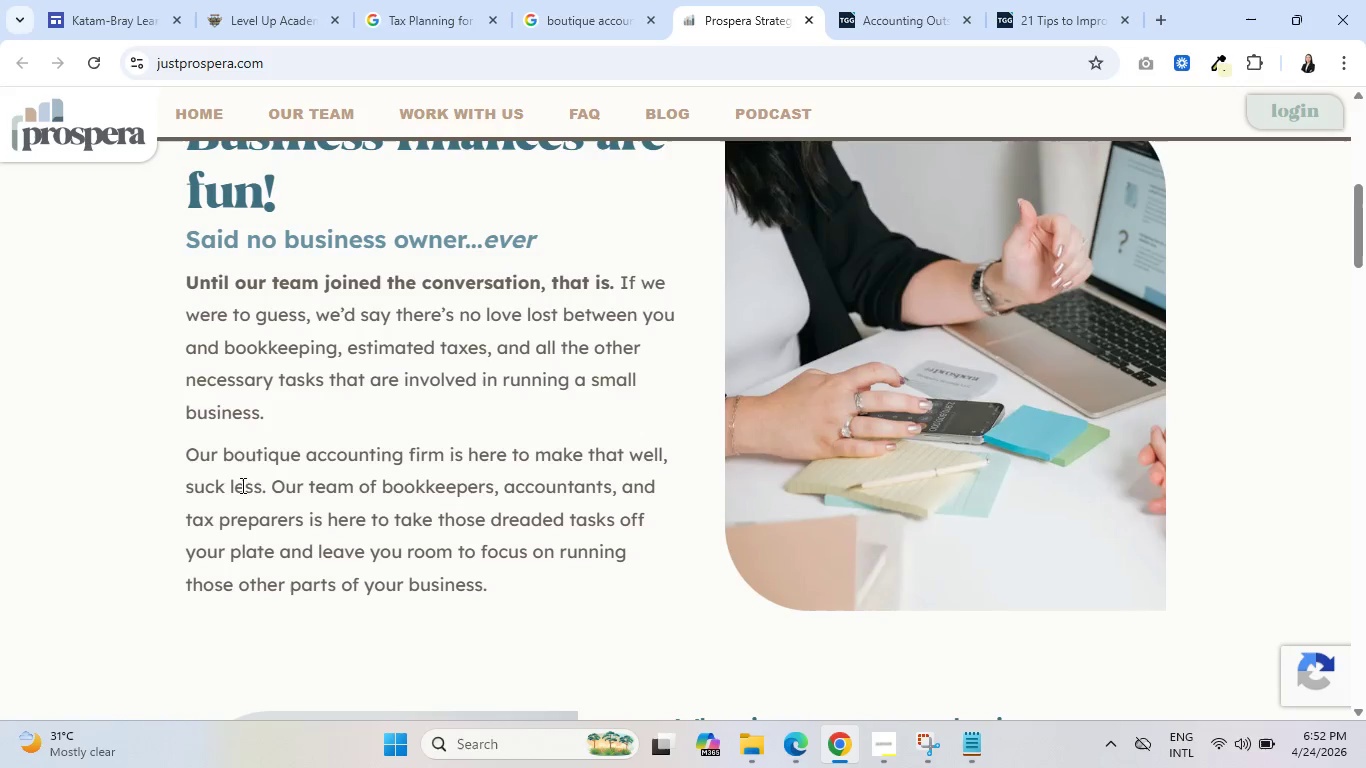 
scroll: coordinate [807, 395], scroll_direction: down, amount: 9.0
 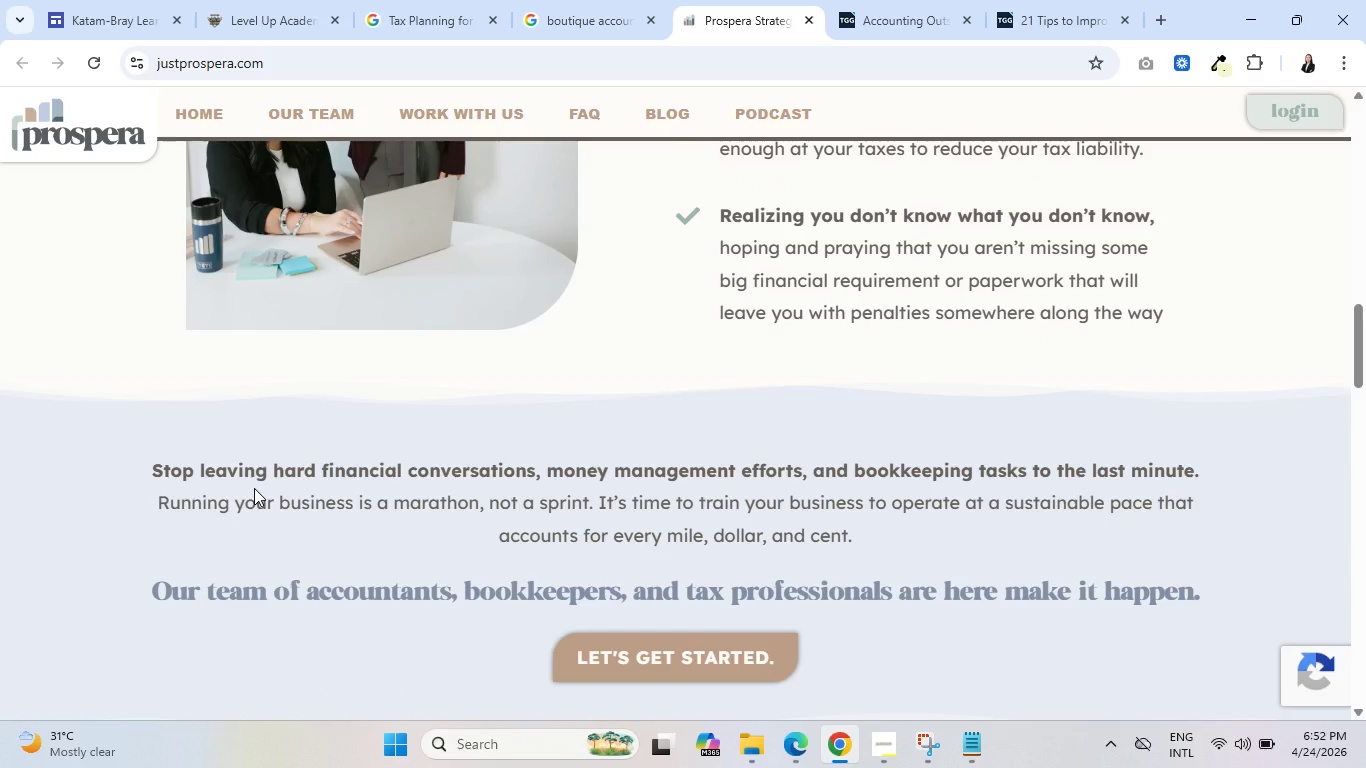 
scroll: coordinate [427, 457], scroll_direction: up, amount: 4.0
 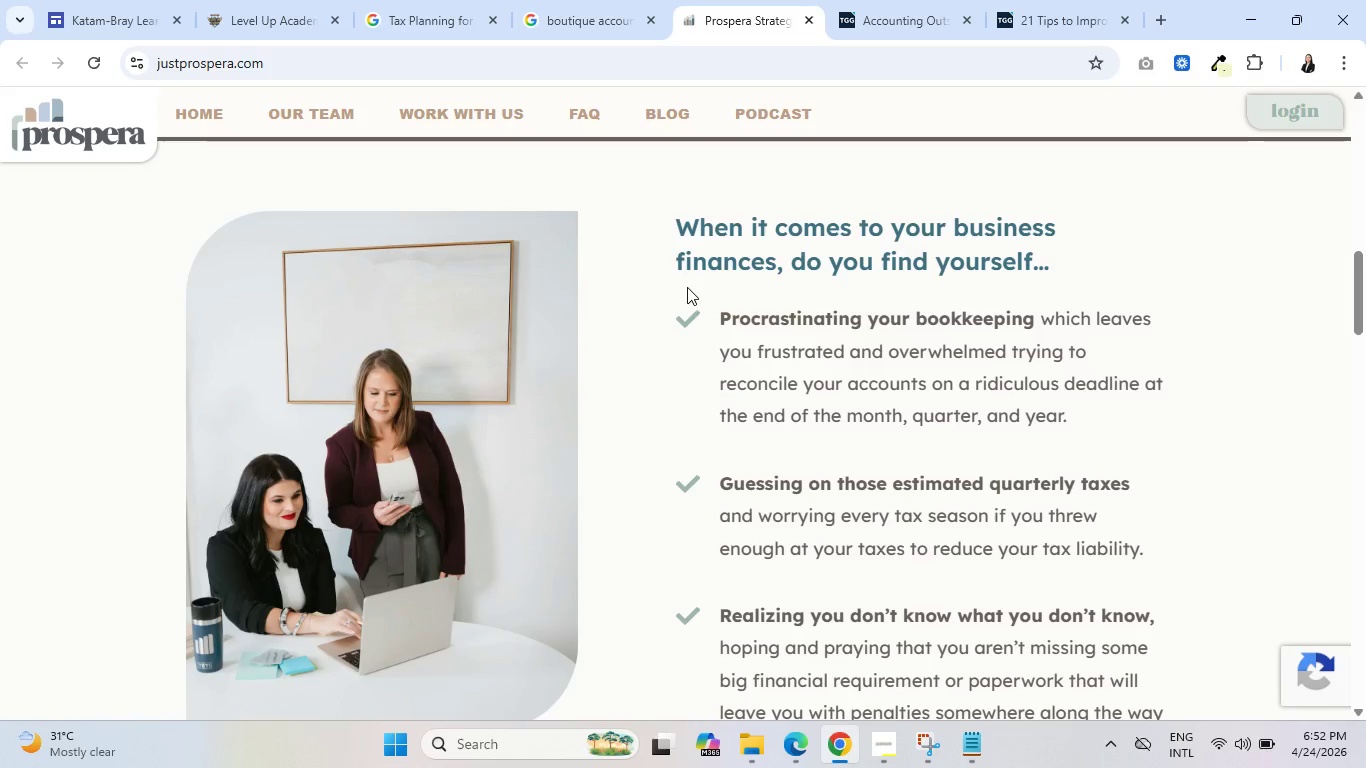 
scroll: coordinate [671, 592], scroll_direction: down, amount: 7.0
 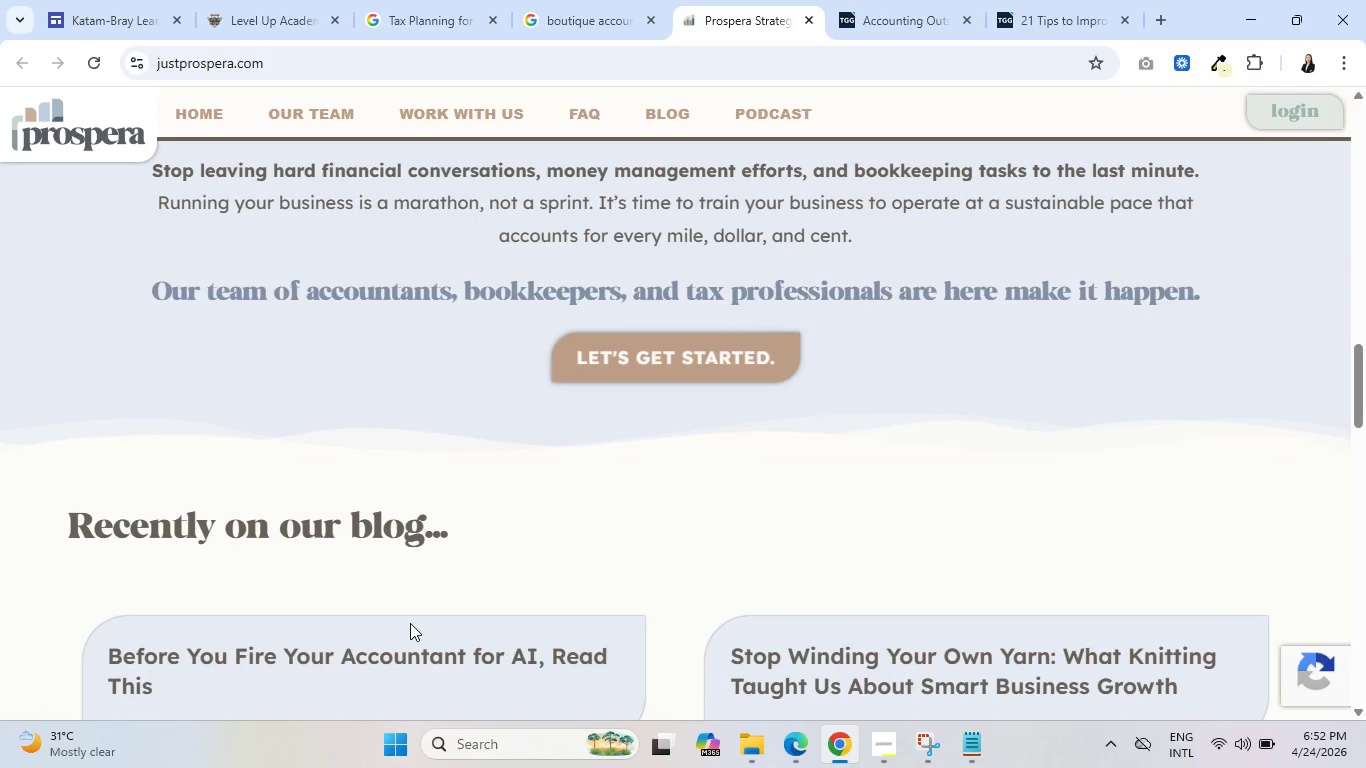 
scroll: coordinate [687, 577], scroll_direction: down, amount: 14.0
 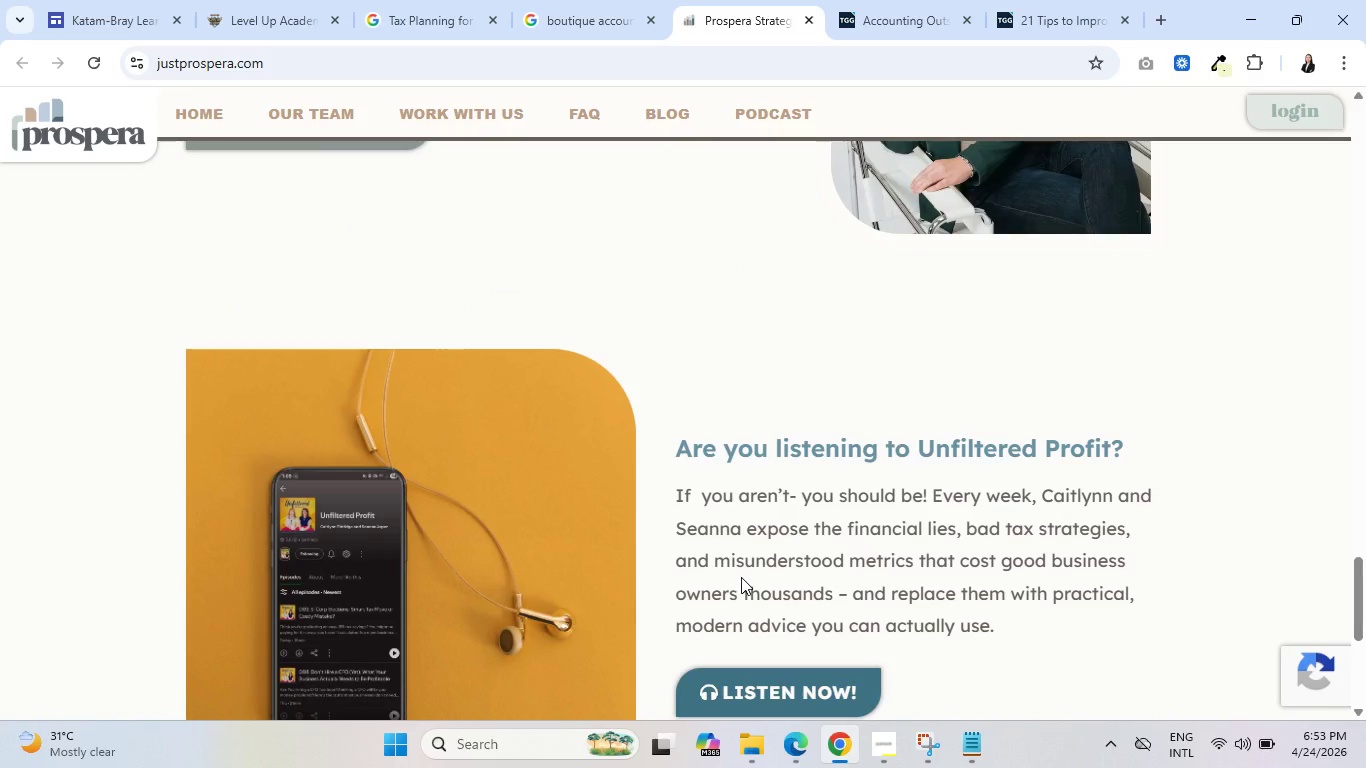 
scroll: coordinate [639, 629], scroll_direction: down, amount: 2.0
 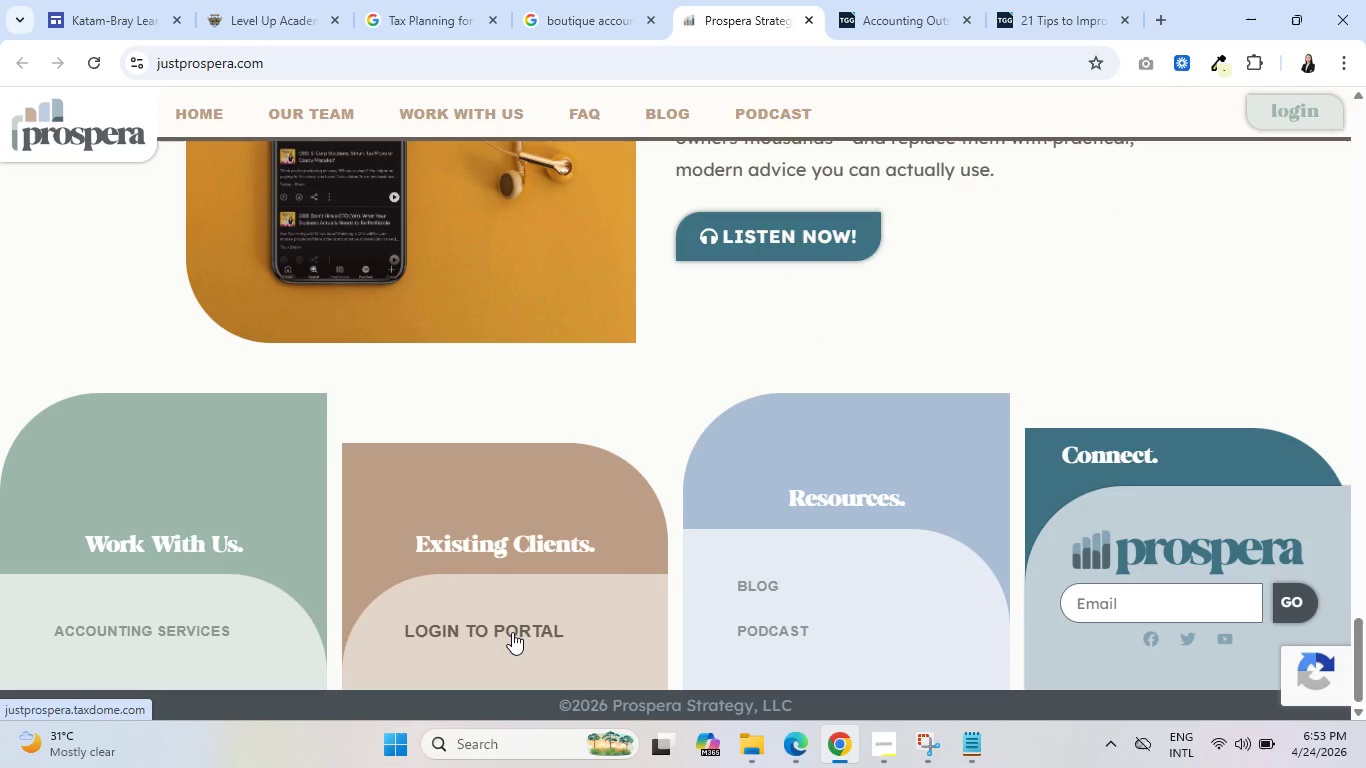 
wait(6.66)
 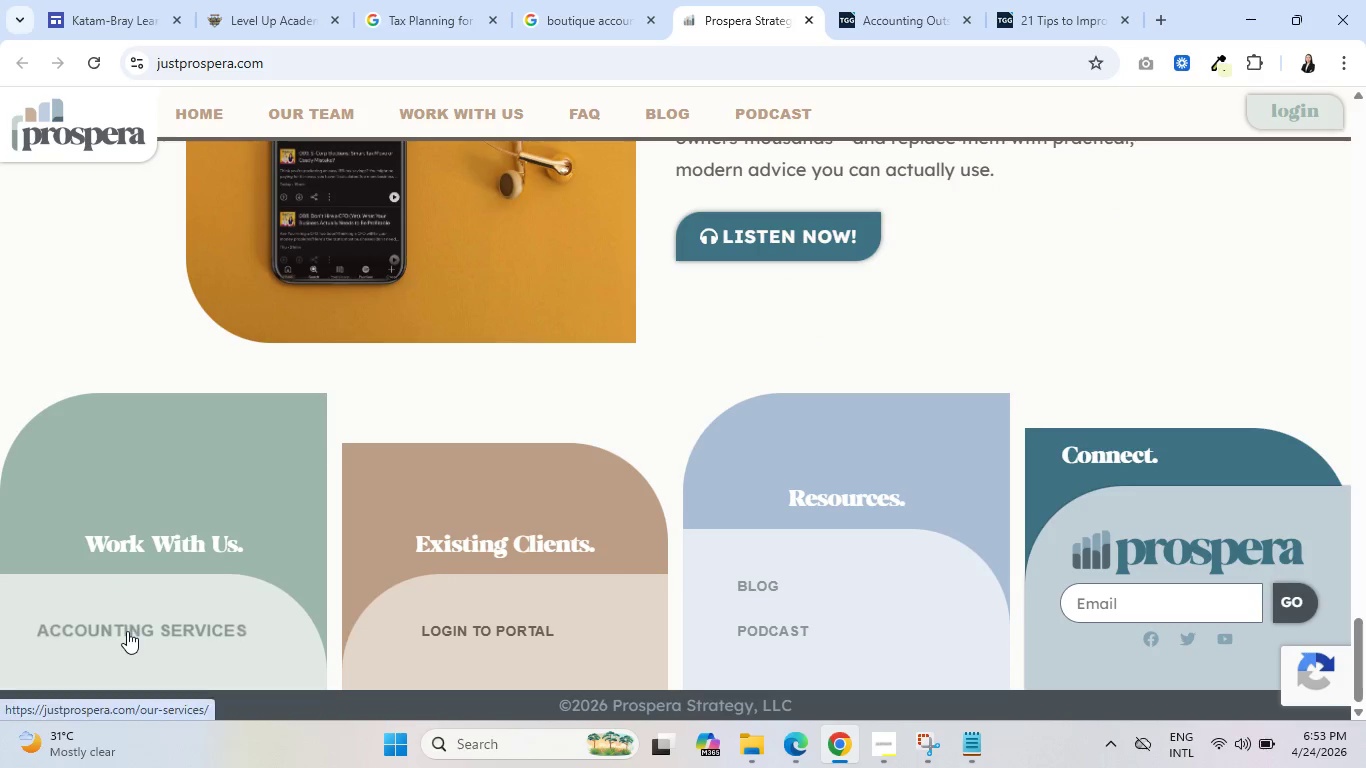 
scroll: coordinate [1117, 624], scroll_direction: down, amount: 3.0
 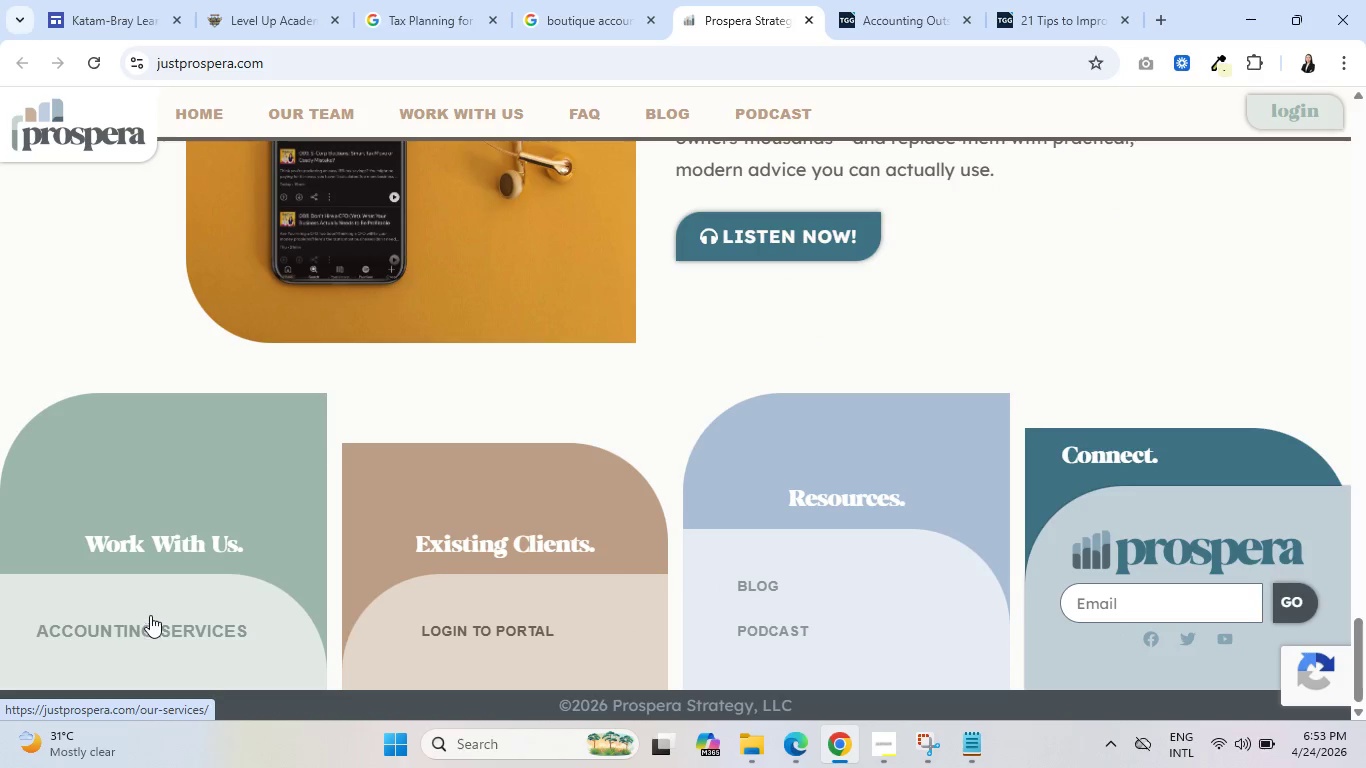 
scroll: coordinate [953, 430], scroll_direction: up, amount: 19.0
 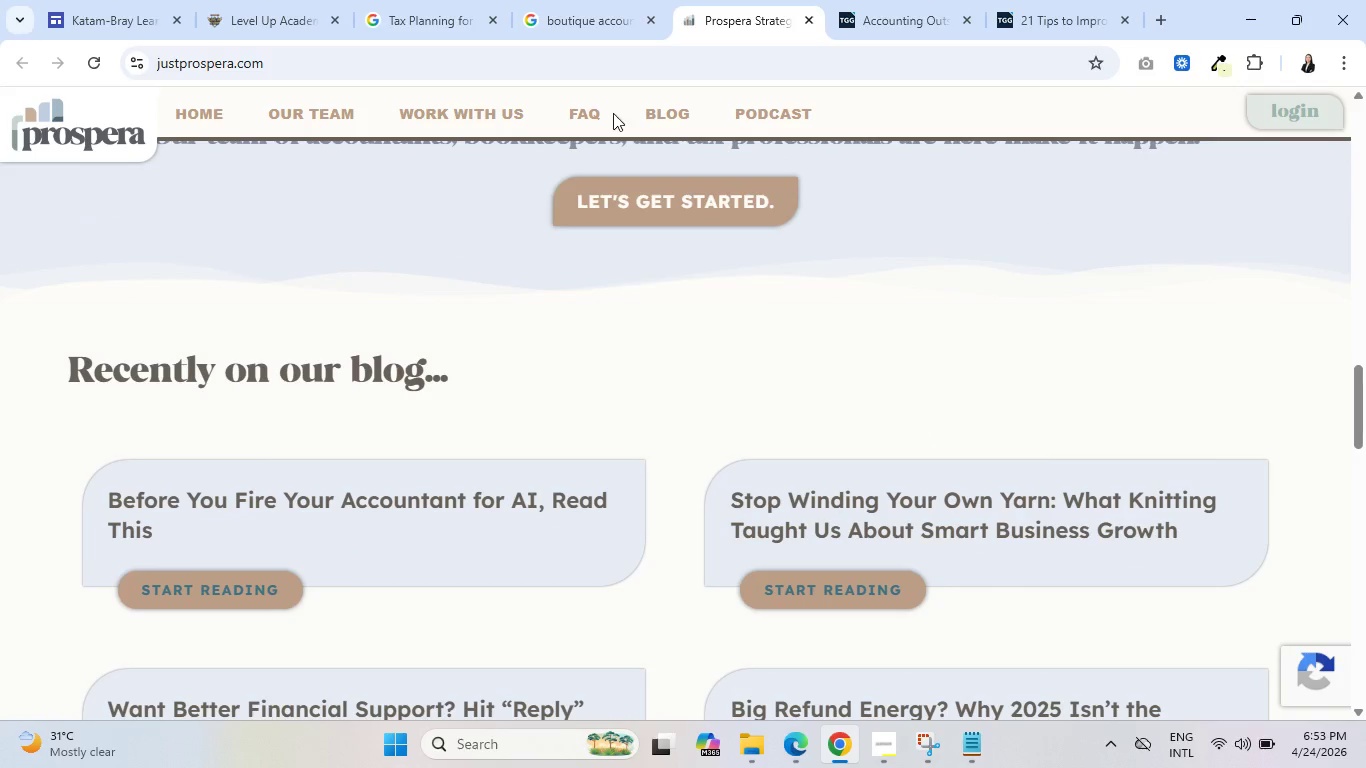 
left_click([585, 0])
 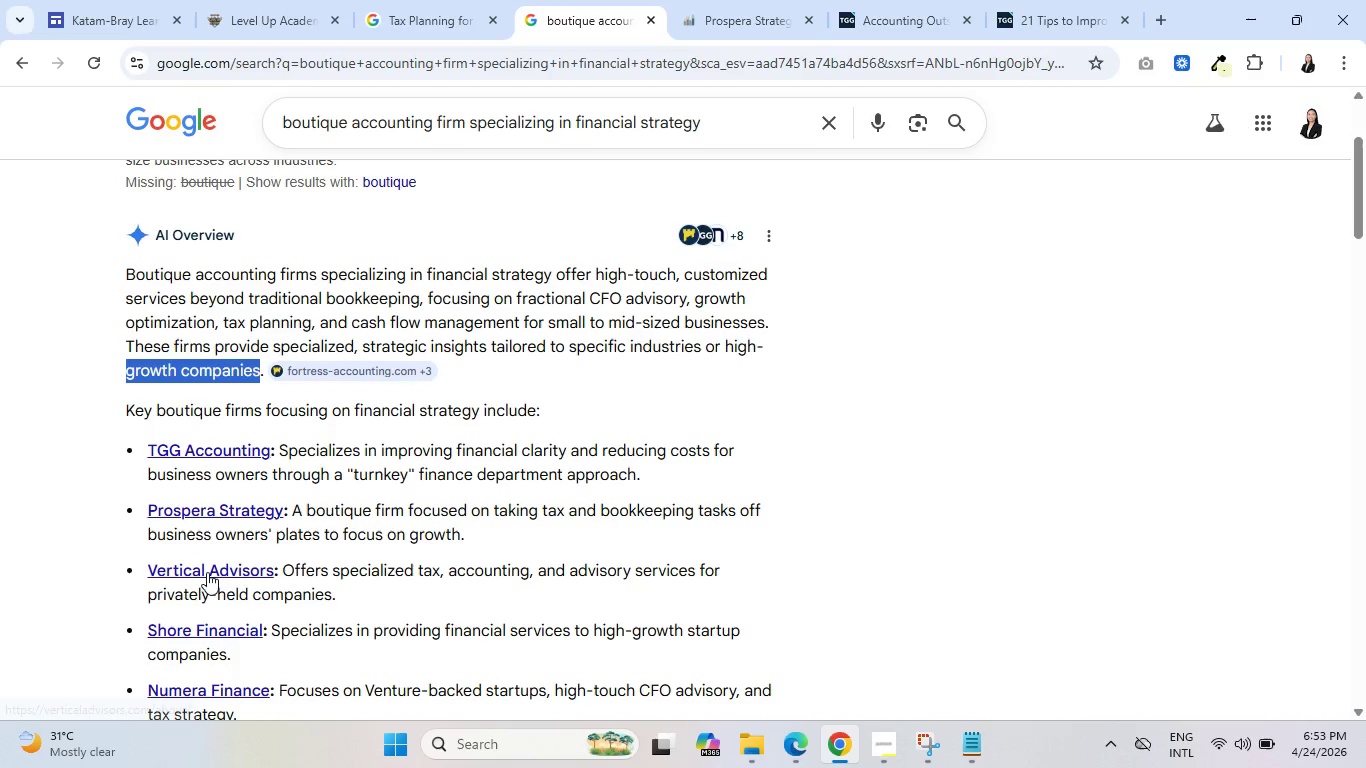 
right_click([207, 574])
 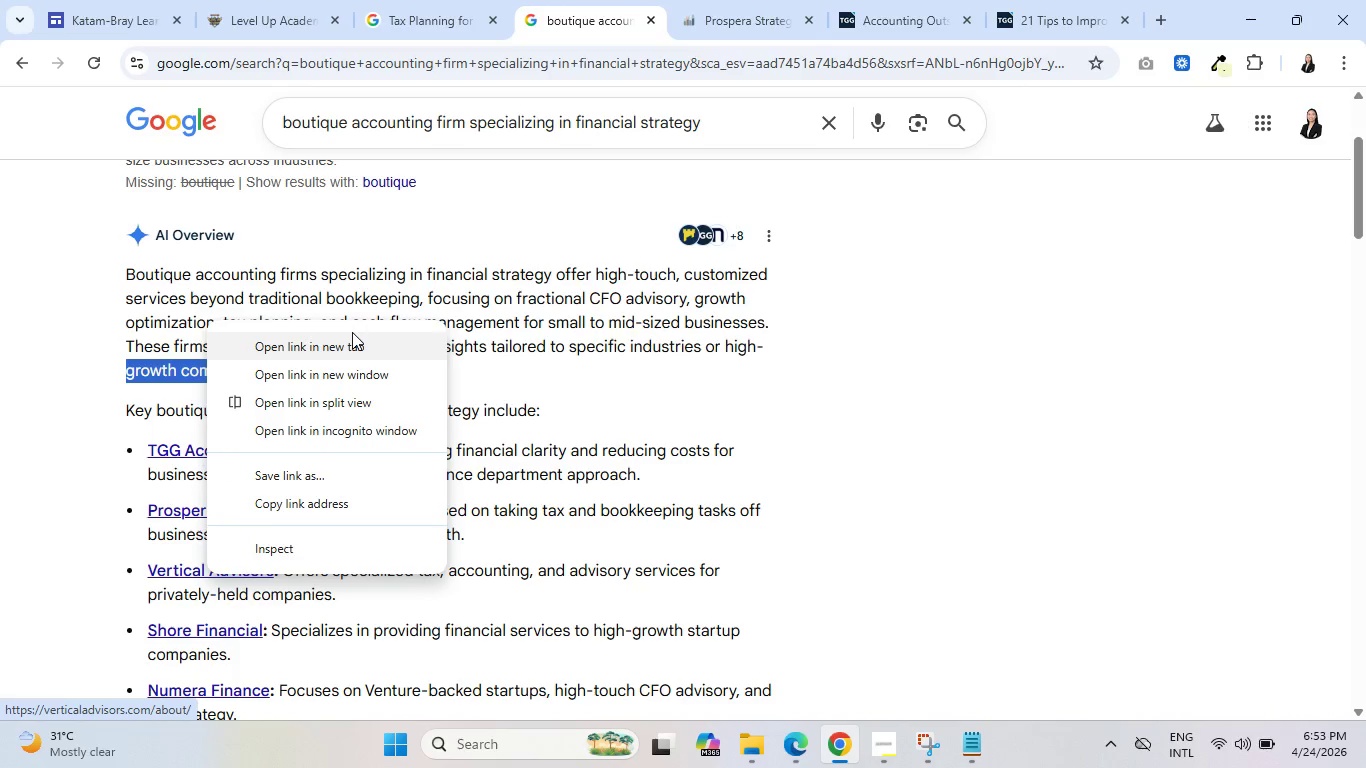 
left_click([352, 332])
 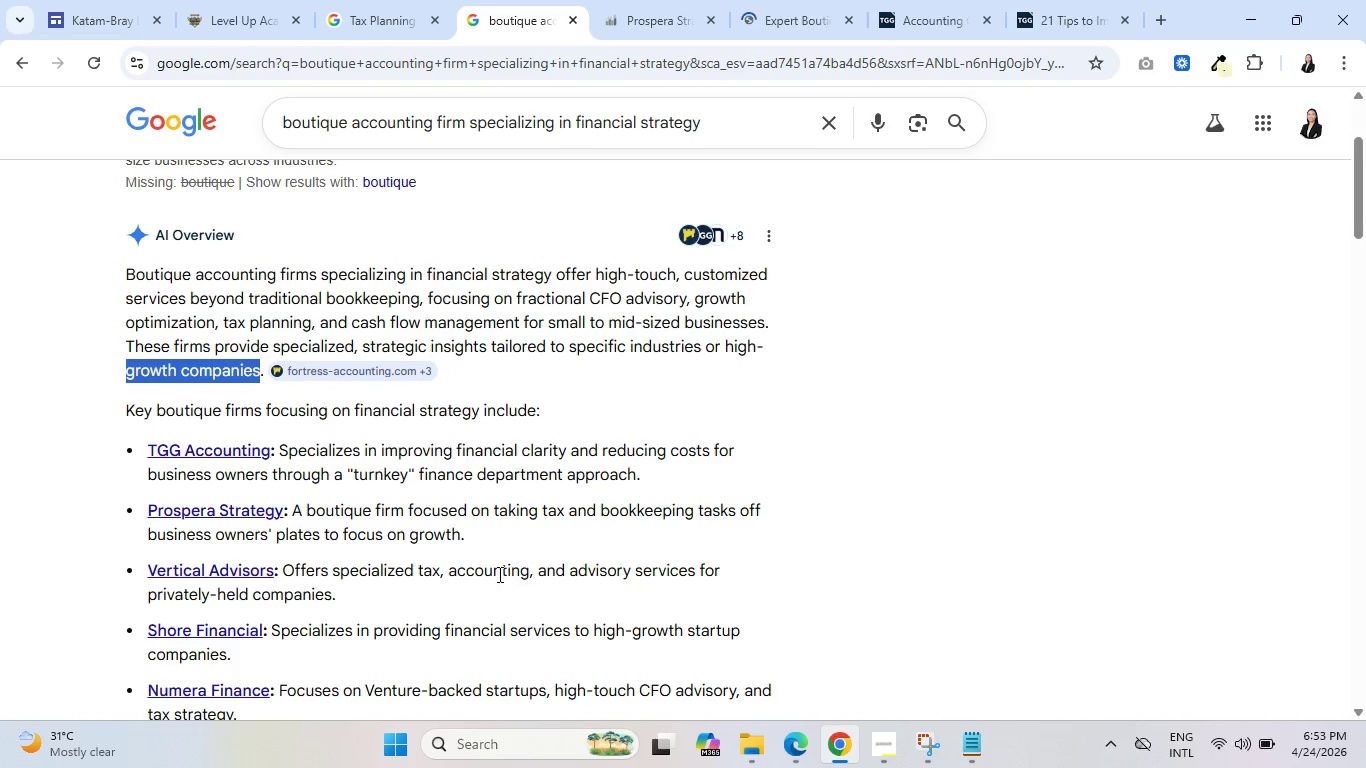 
scroll: coordinate [297, 606], scroll_direction: down, amount: 2.0
 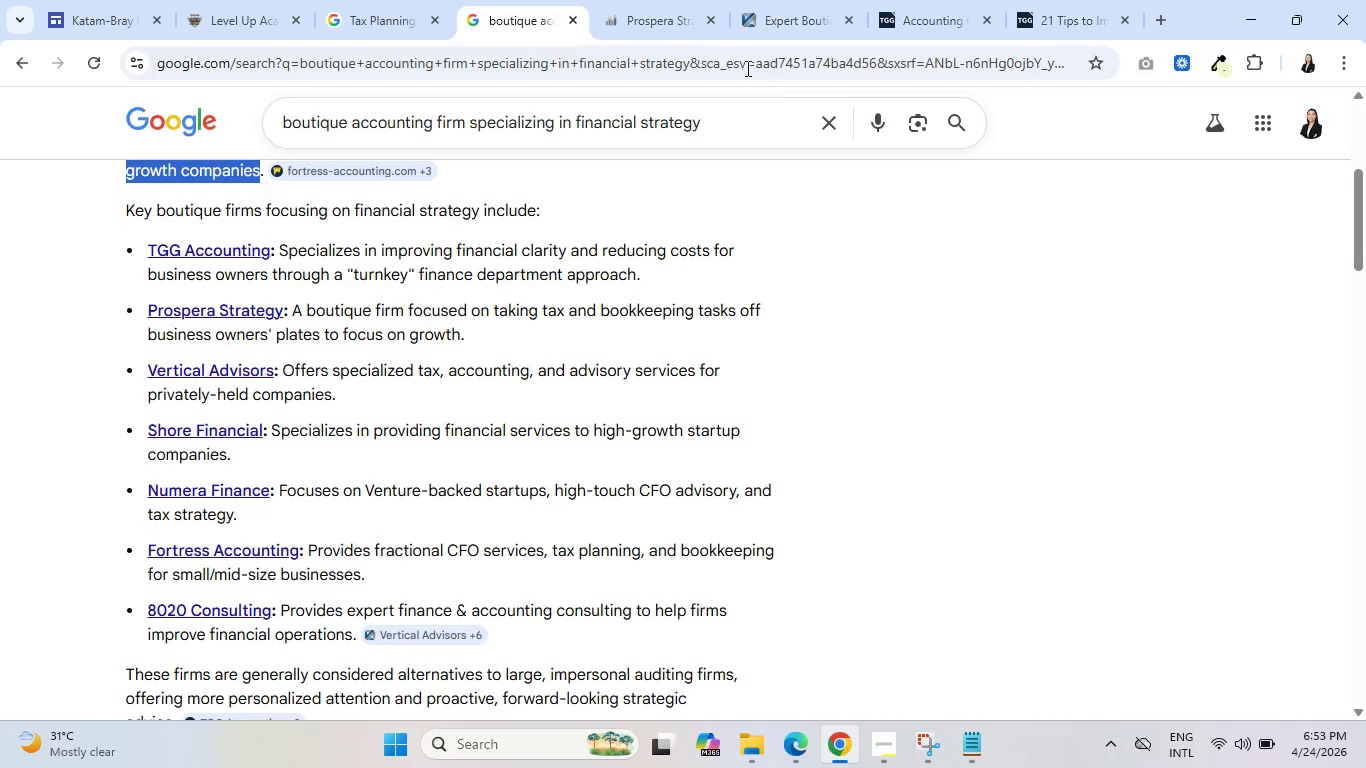 
left_click([640, 0])
 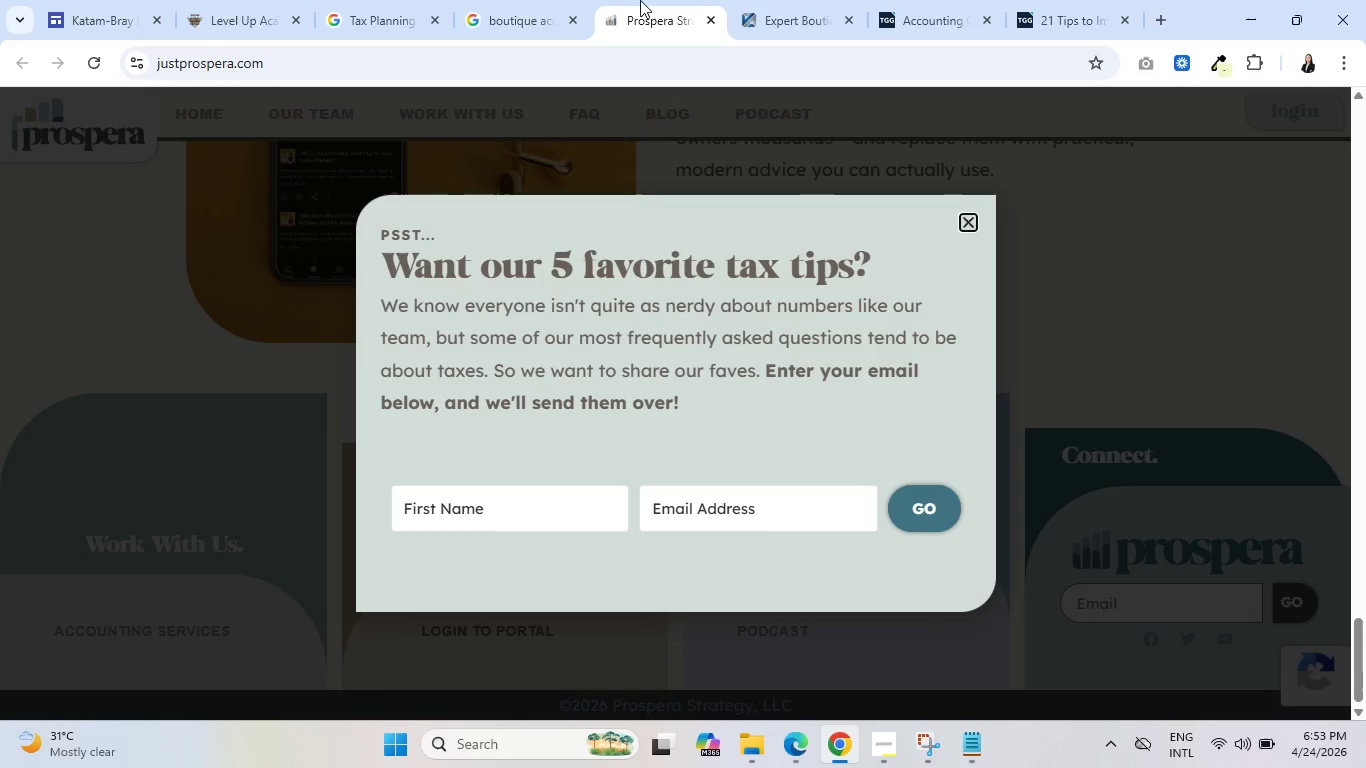 
wait(9.61)
 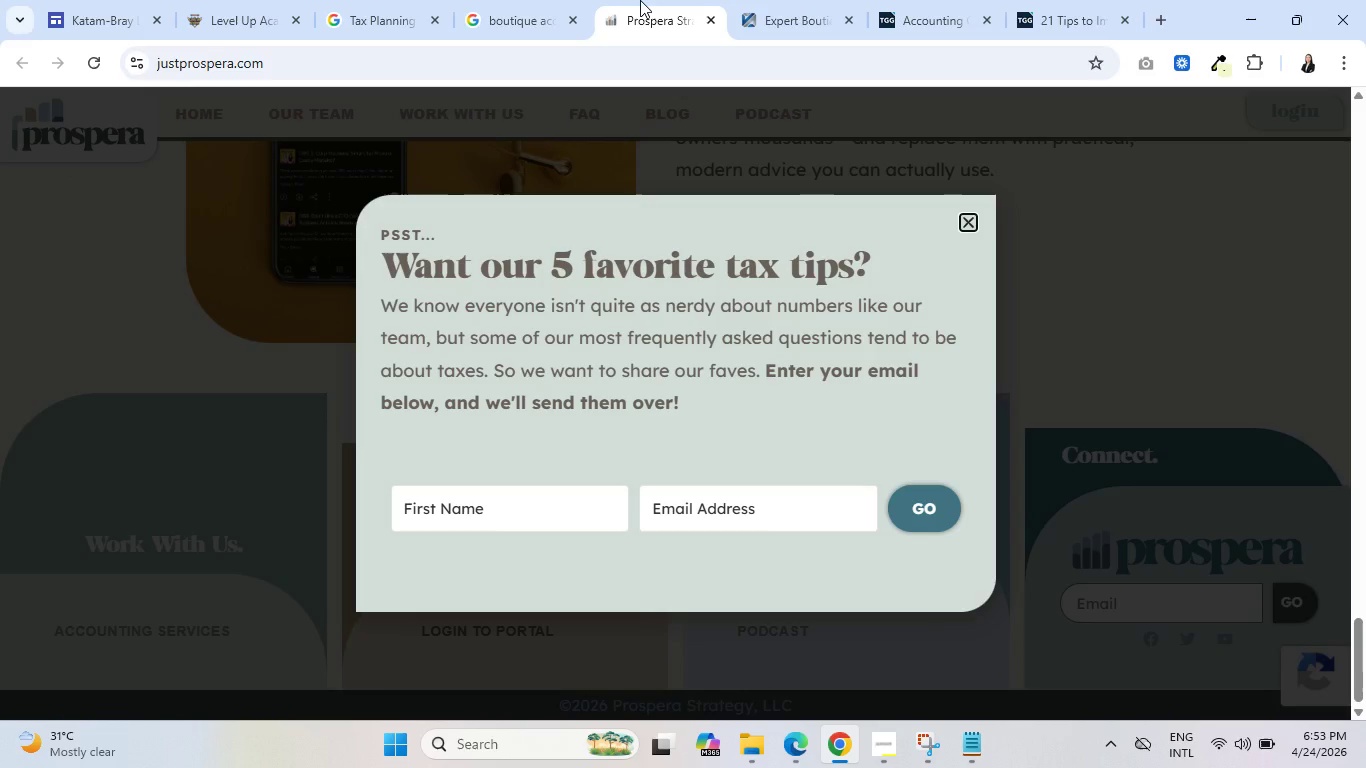 
left_click([807, 0])
 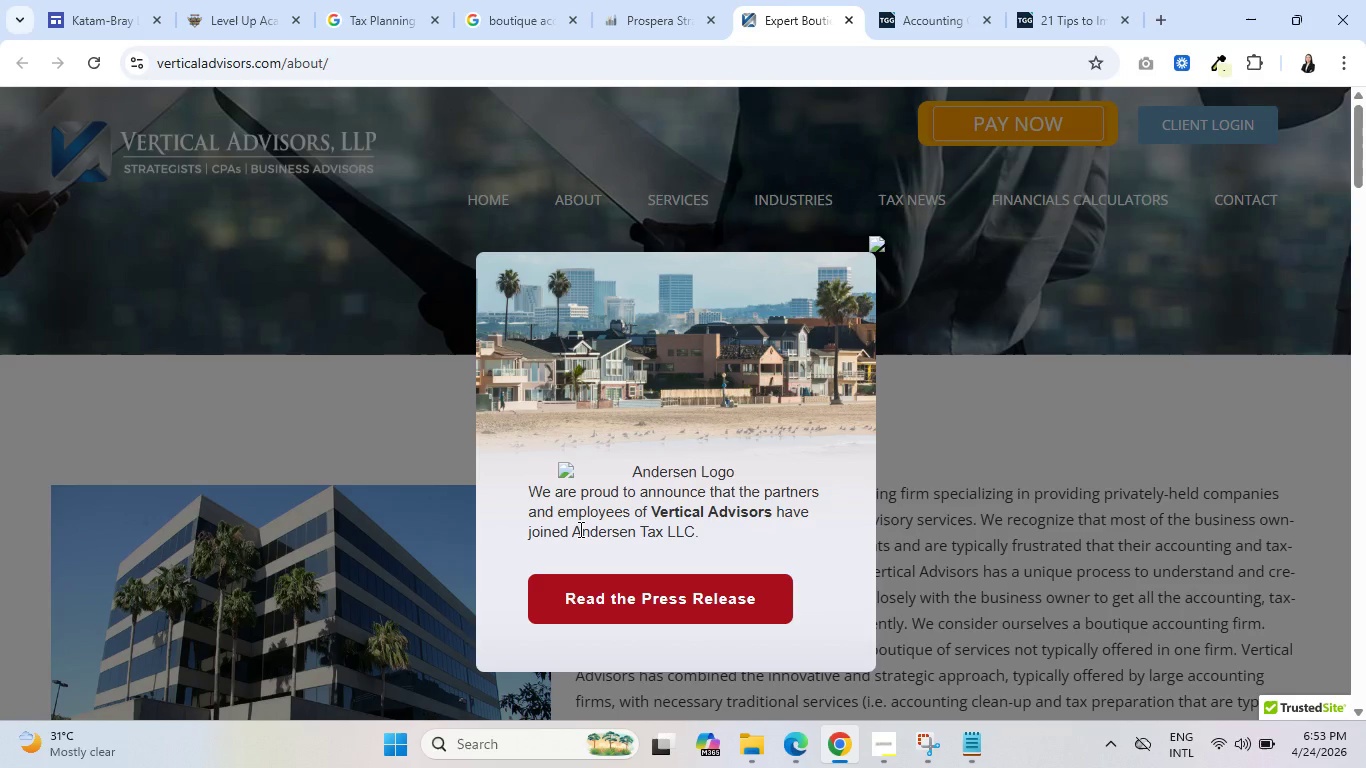 
wait(17.98)
 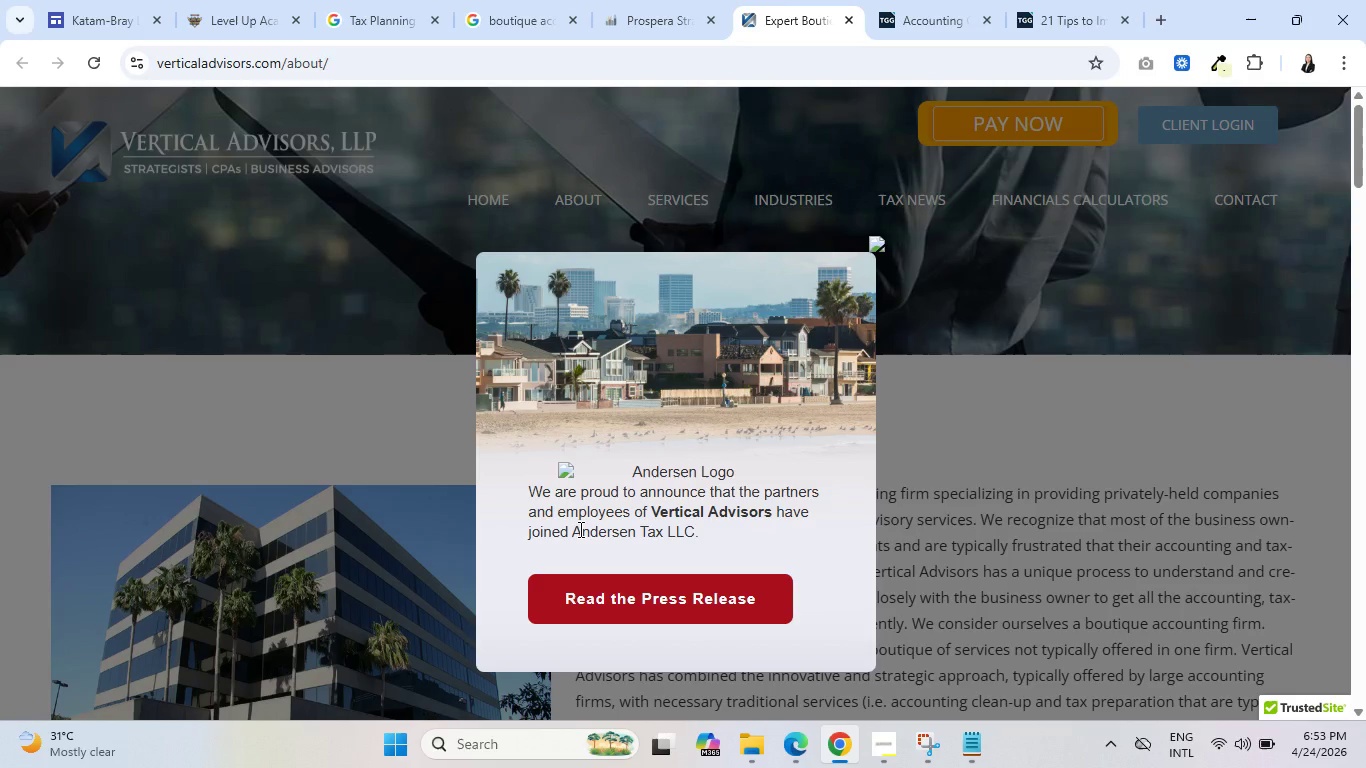 
scroll: coordinate [990, 340], scroll_direction: down, amount: 6.0
 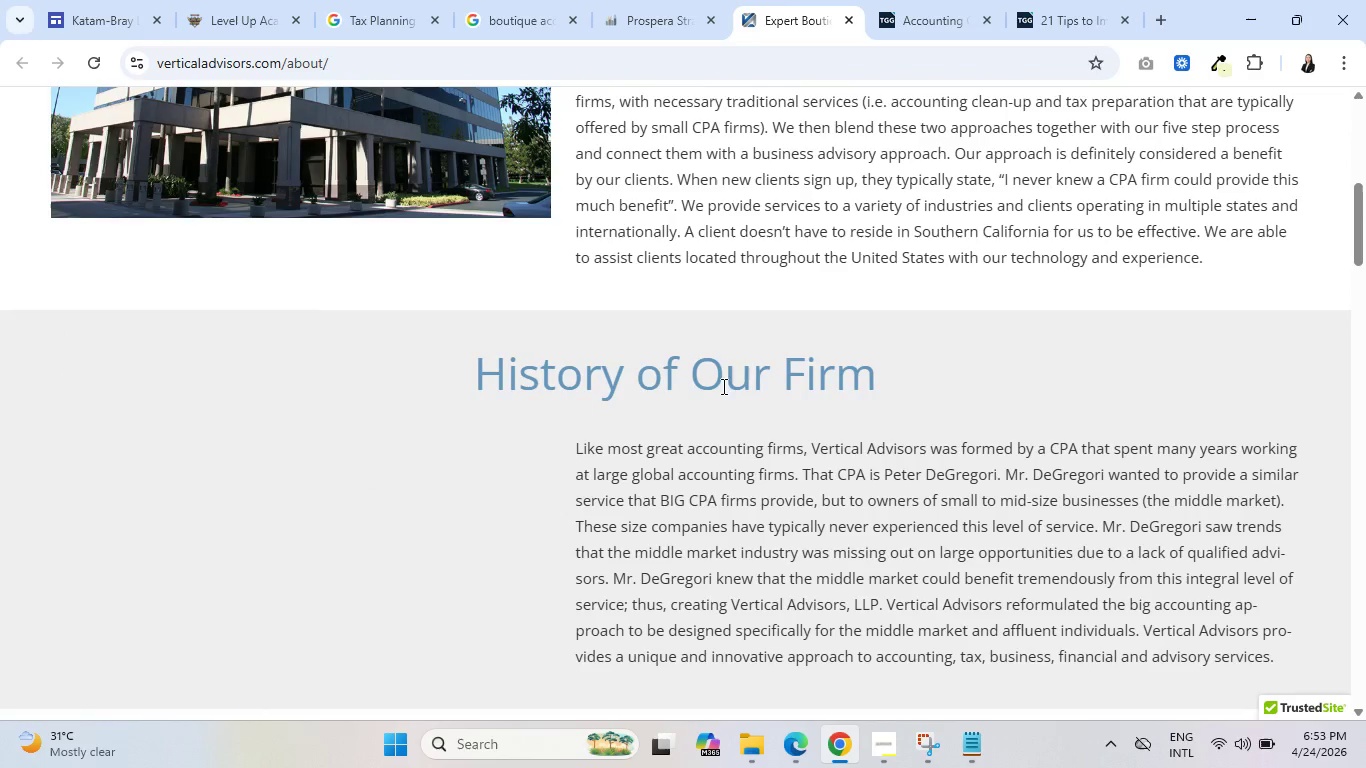 
scroll: coordinate [724, 387], scroll_direction: up, amount: 5.0
 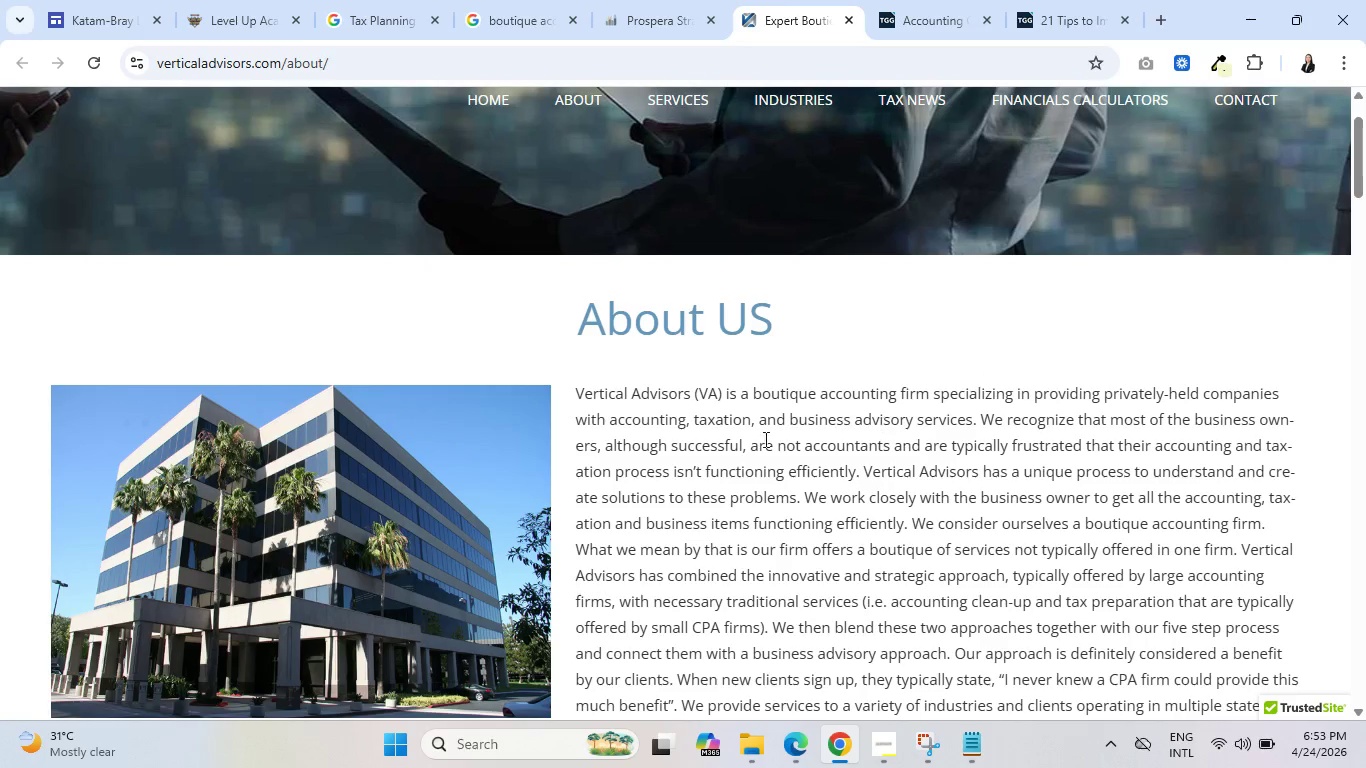 
wait(11.34)
 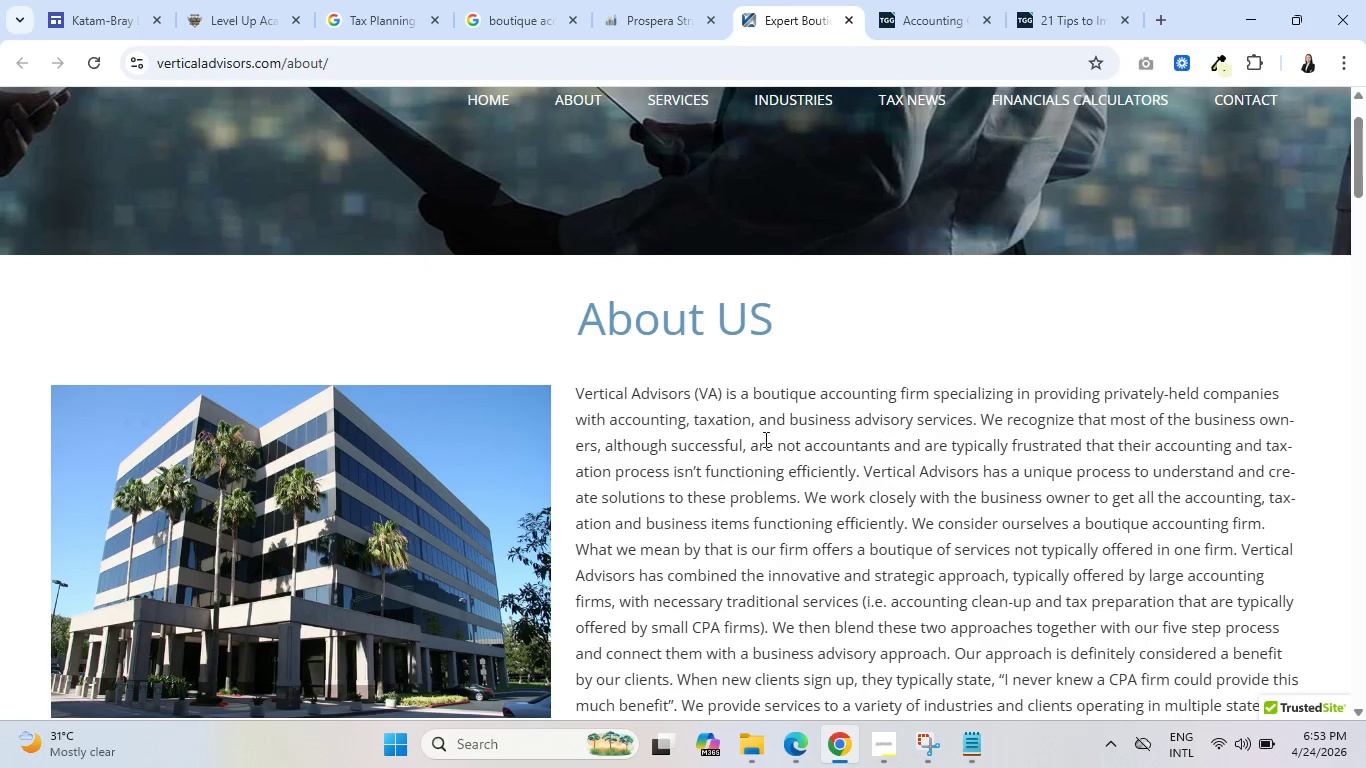 
scroll: coordinate [653, 452], scroll_direction: down, amount: 2.0
 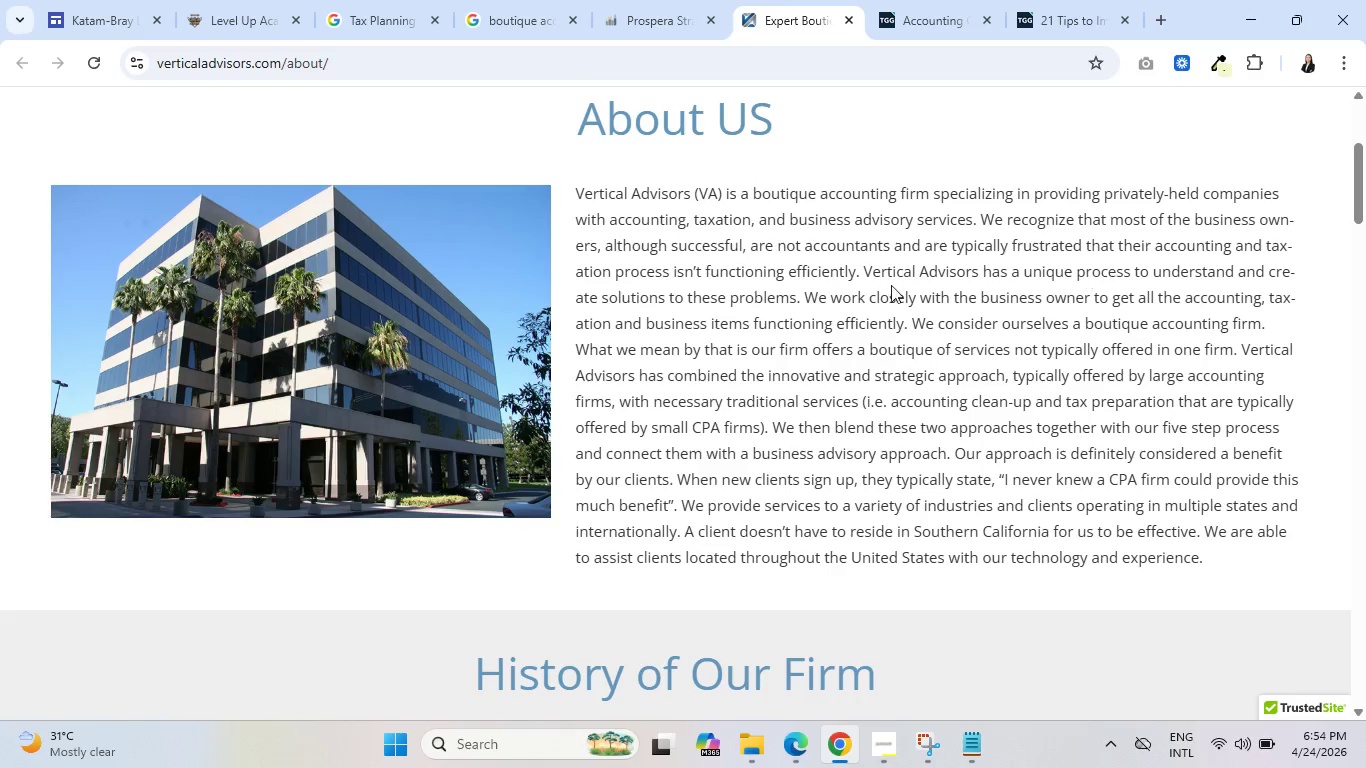 
wait(8.82)
 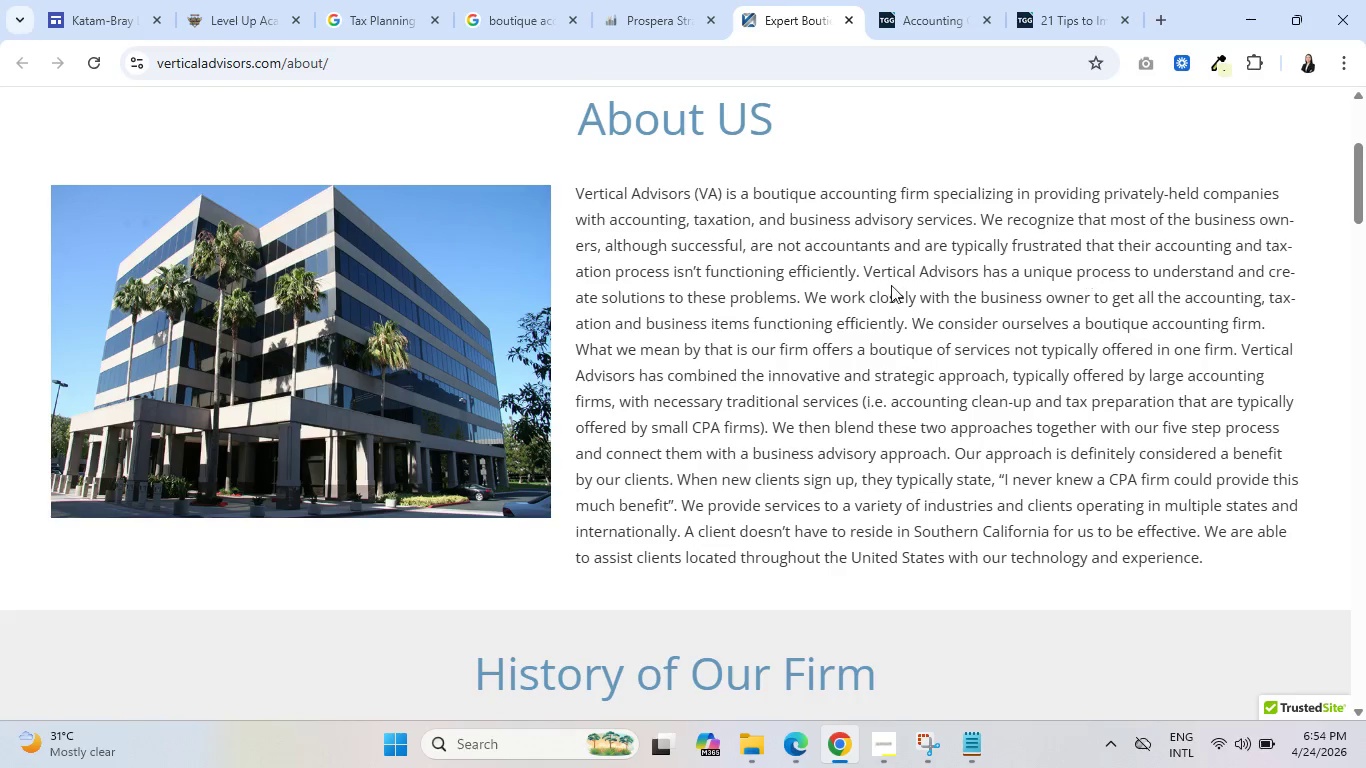 
scroll: coordinate [964, 351], scroll_direction: down, amount: 4.0
 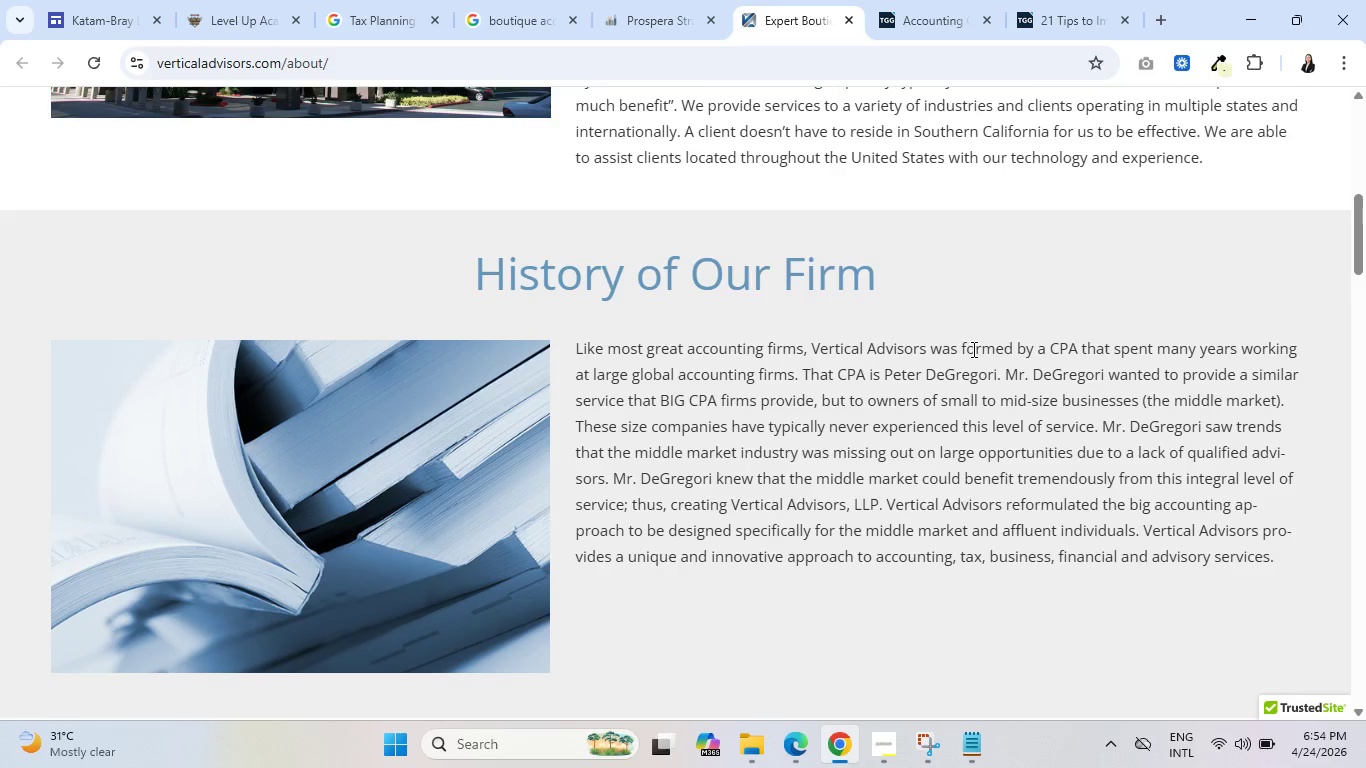 
wait(30.96)
 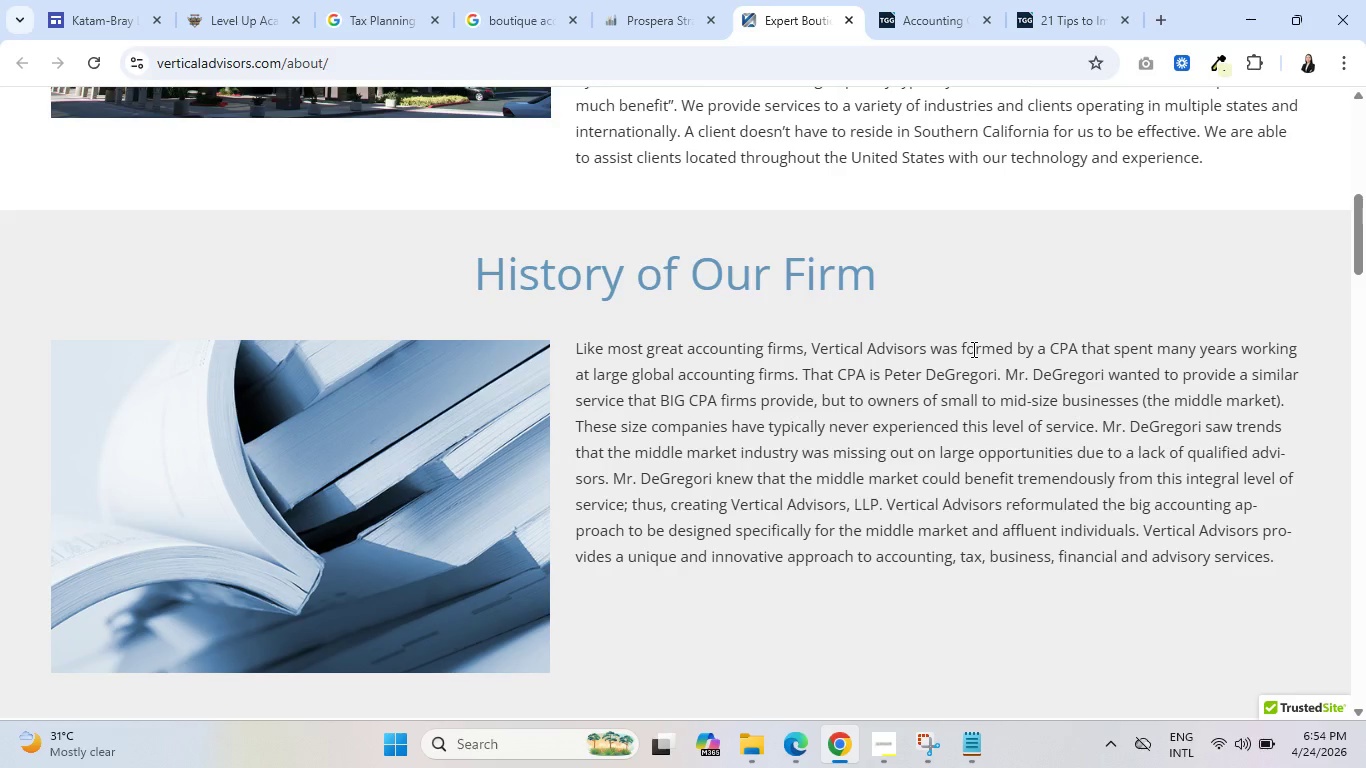 
left_click([885, 746])